 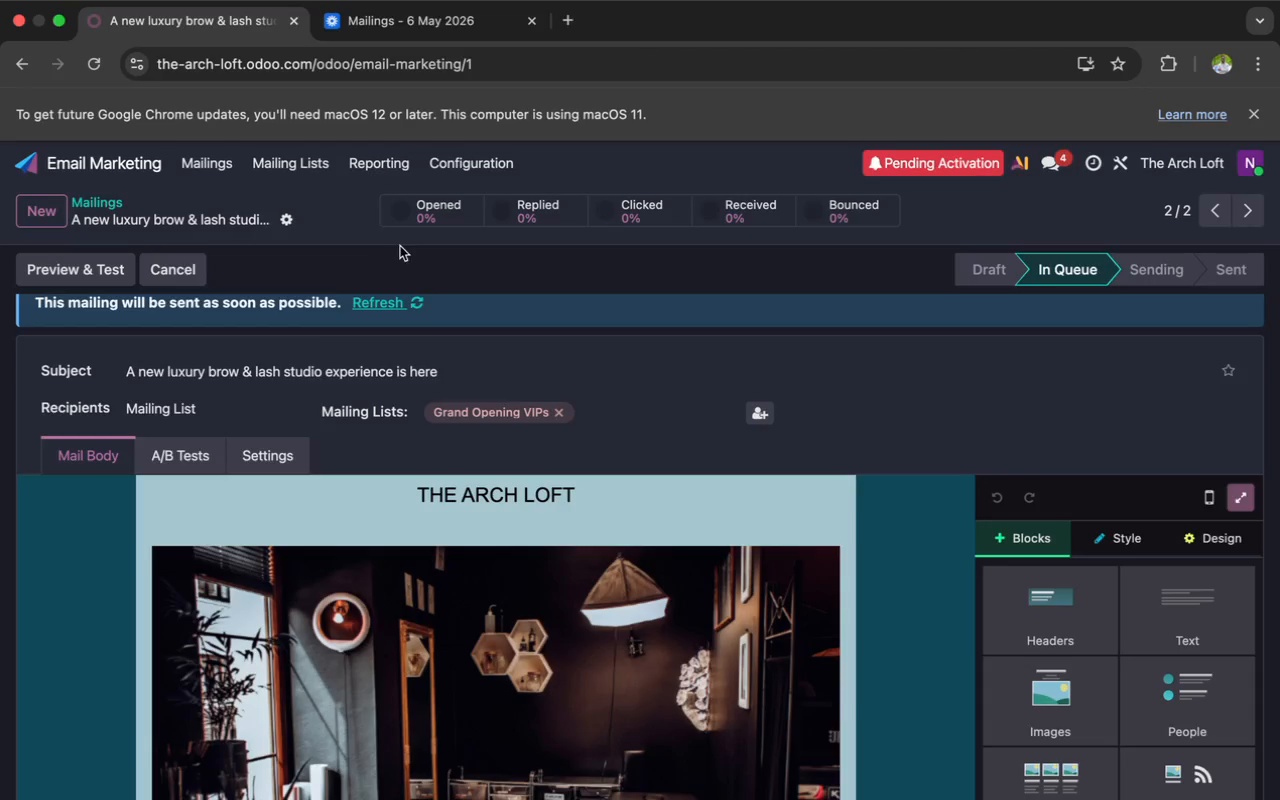 
left_click([185, 269])
 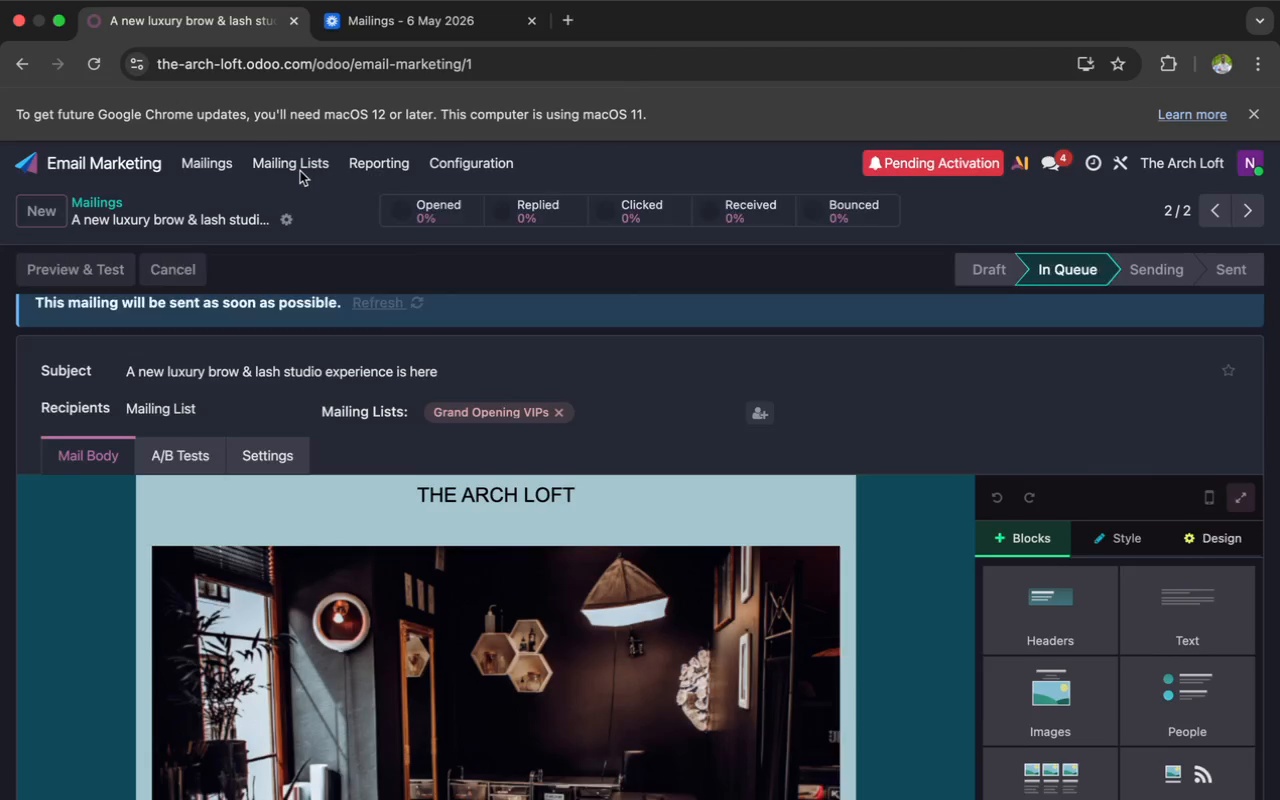 
left_click([298, 171])
 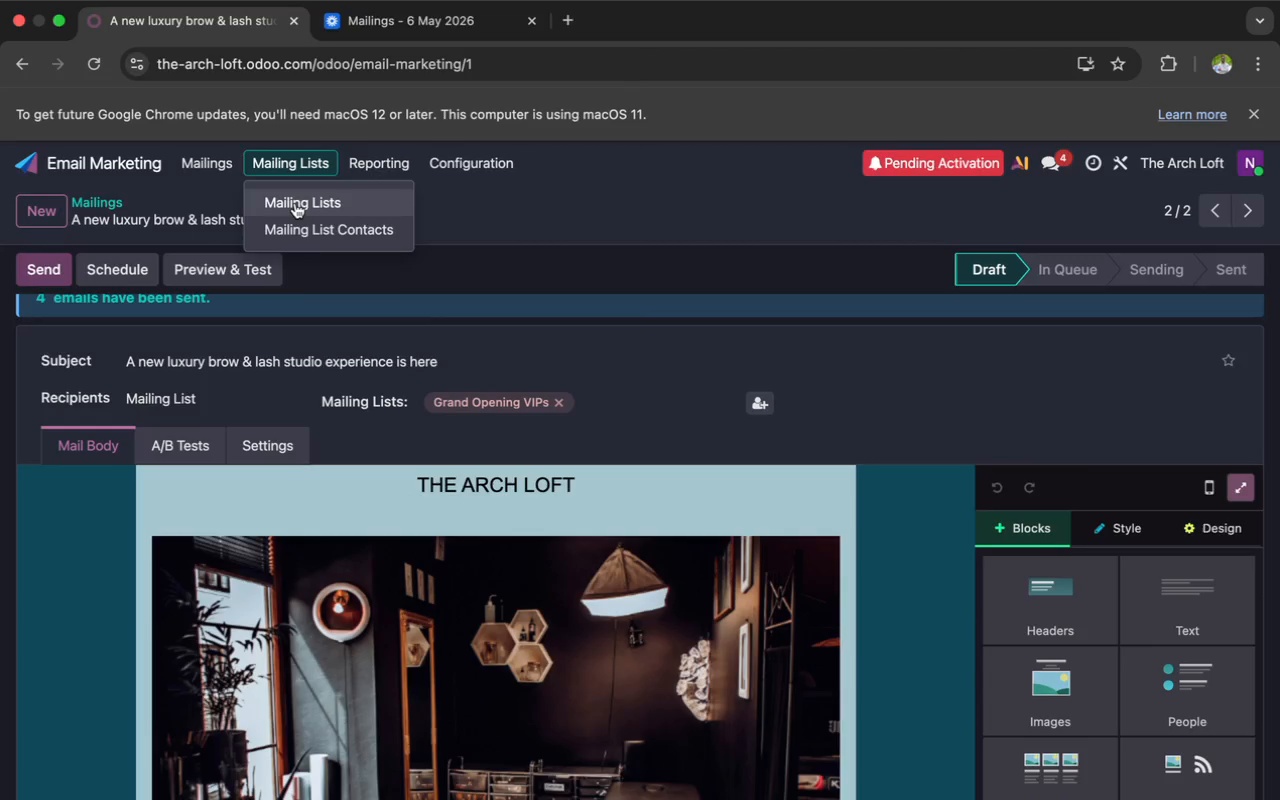 
left_click([293, 206])
 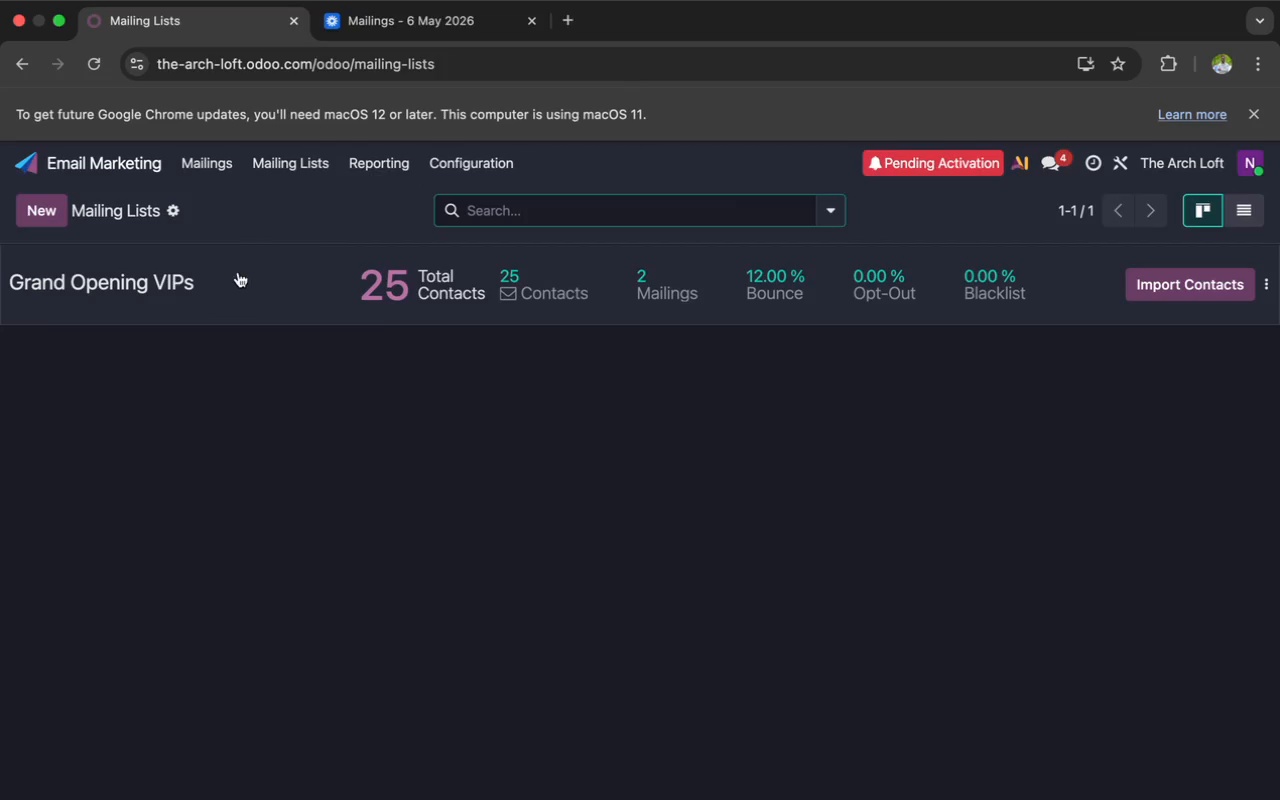 
left_click([229, 281])
 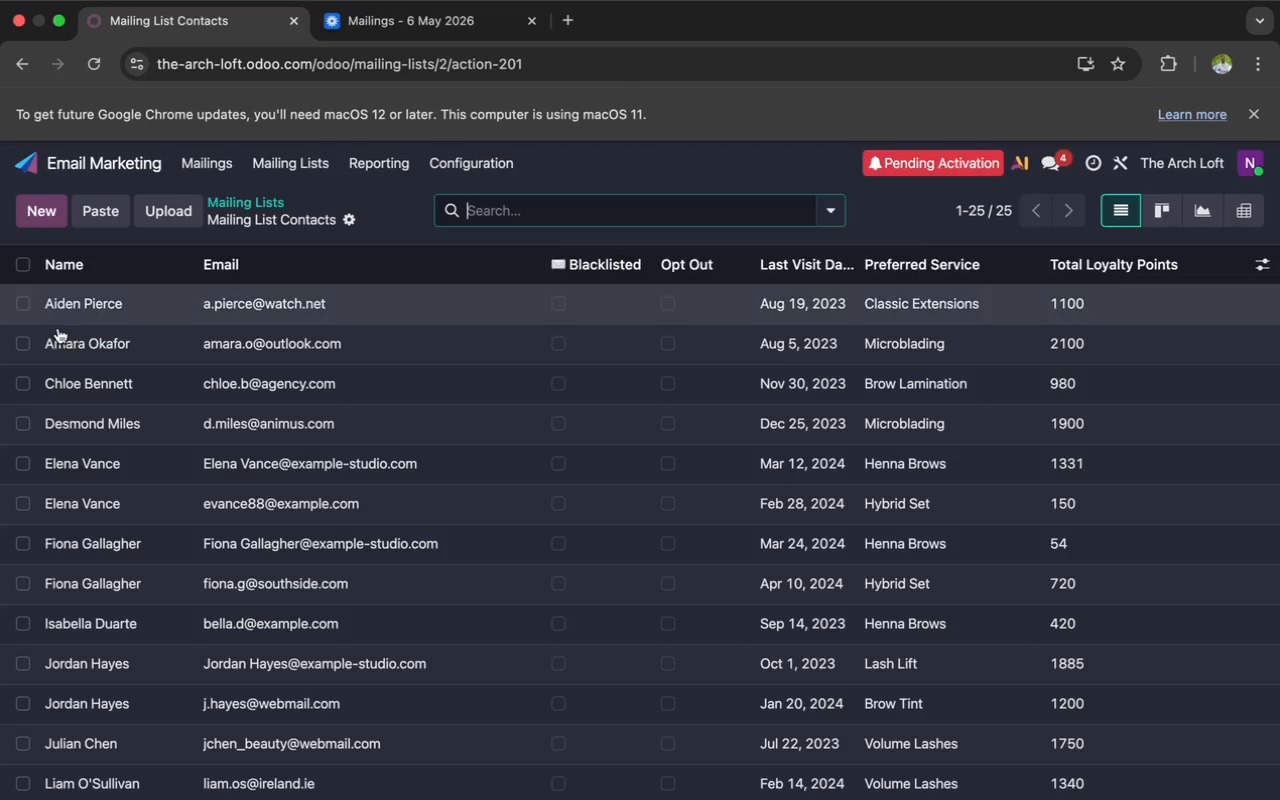 
left_click([25, 306])
 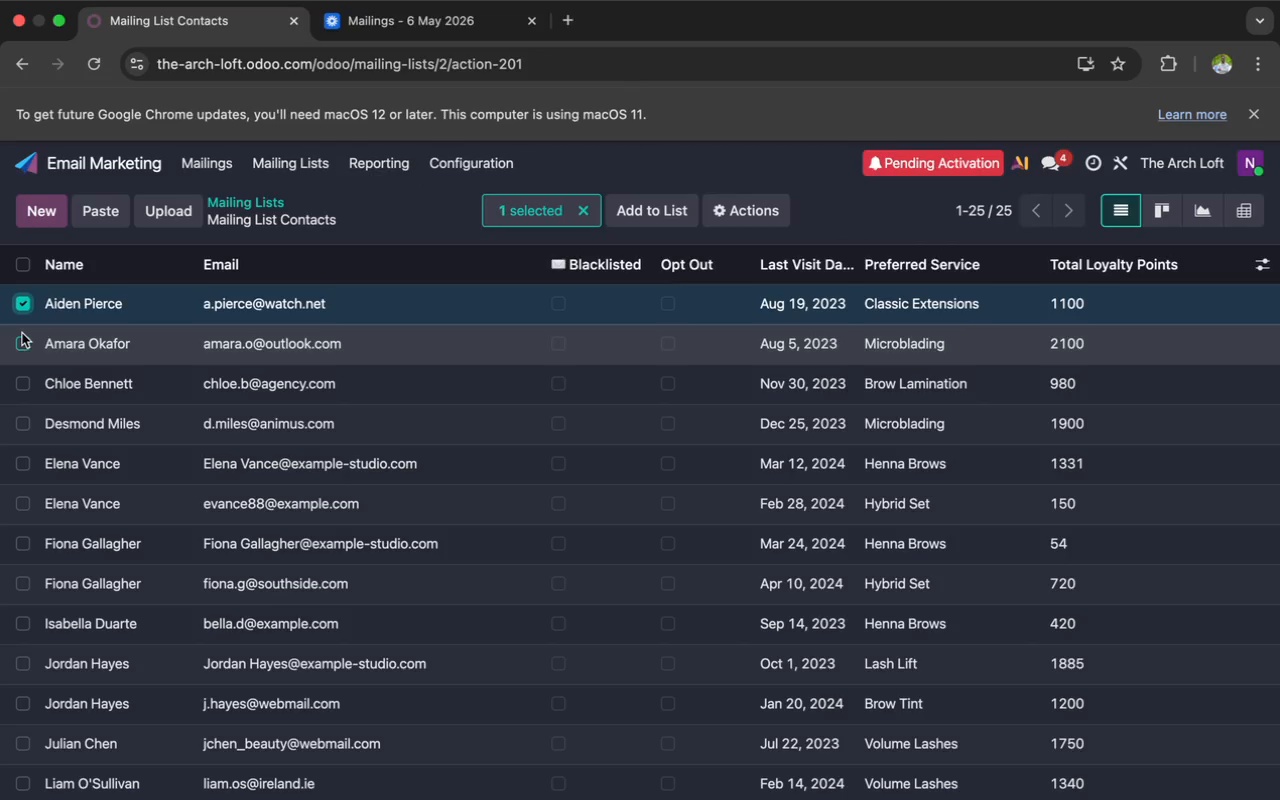 
left_click([23, 335])
 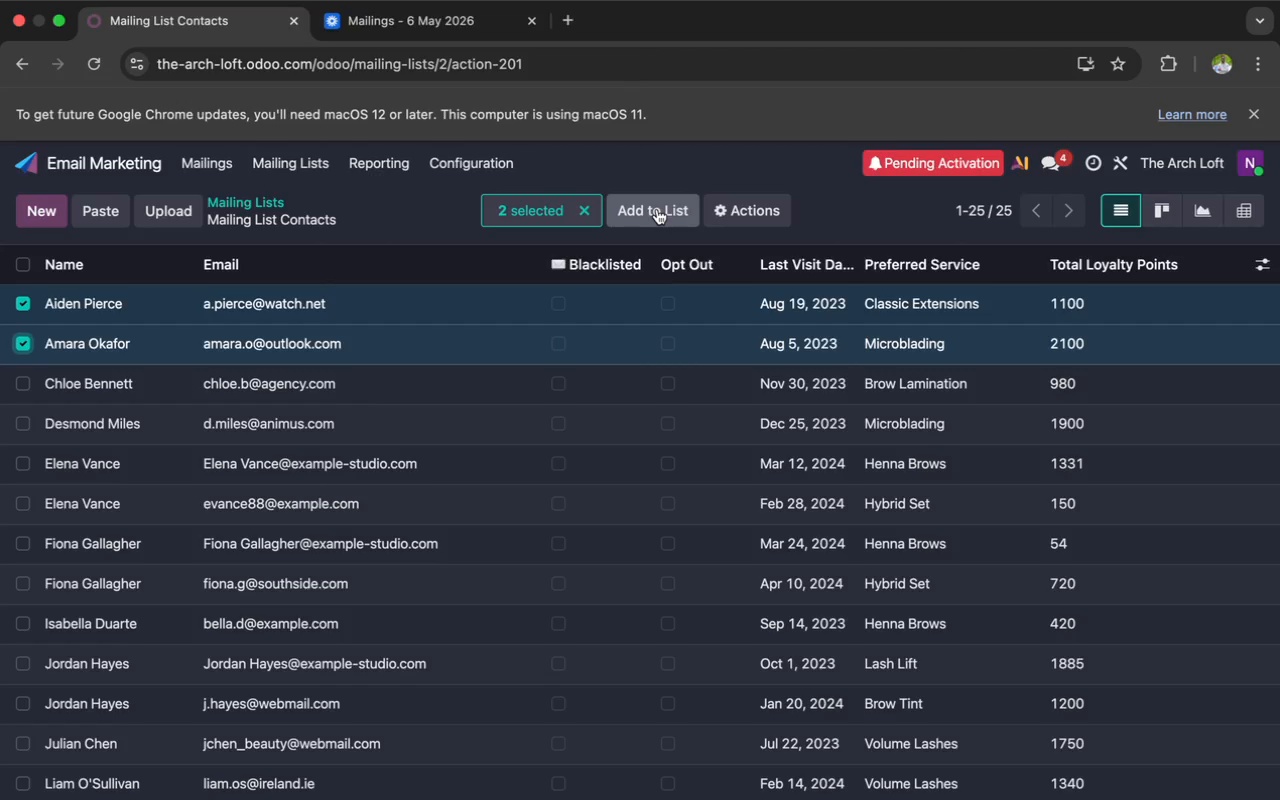 
left_click([715, 206])
 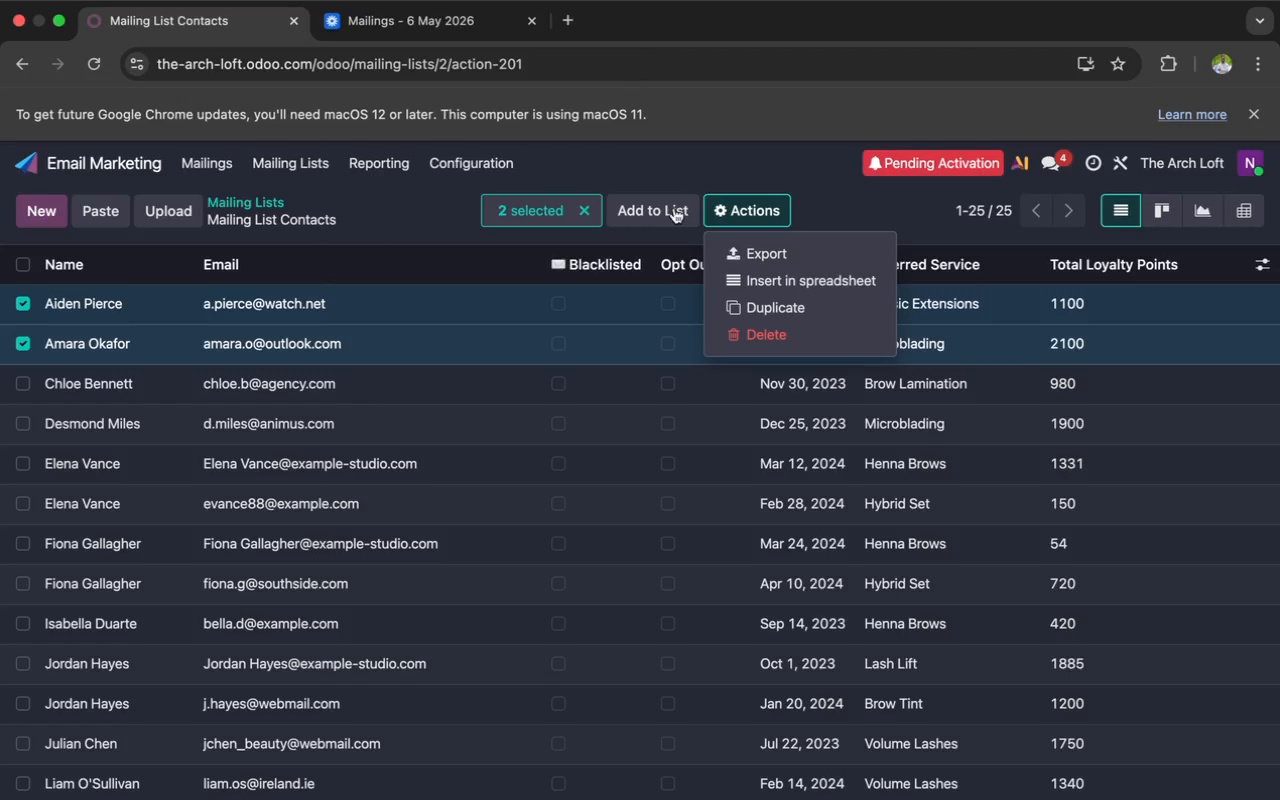 
left_click([666, 208])
 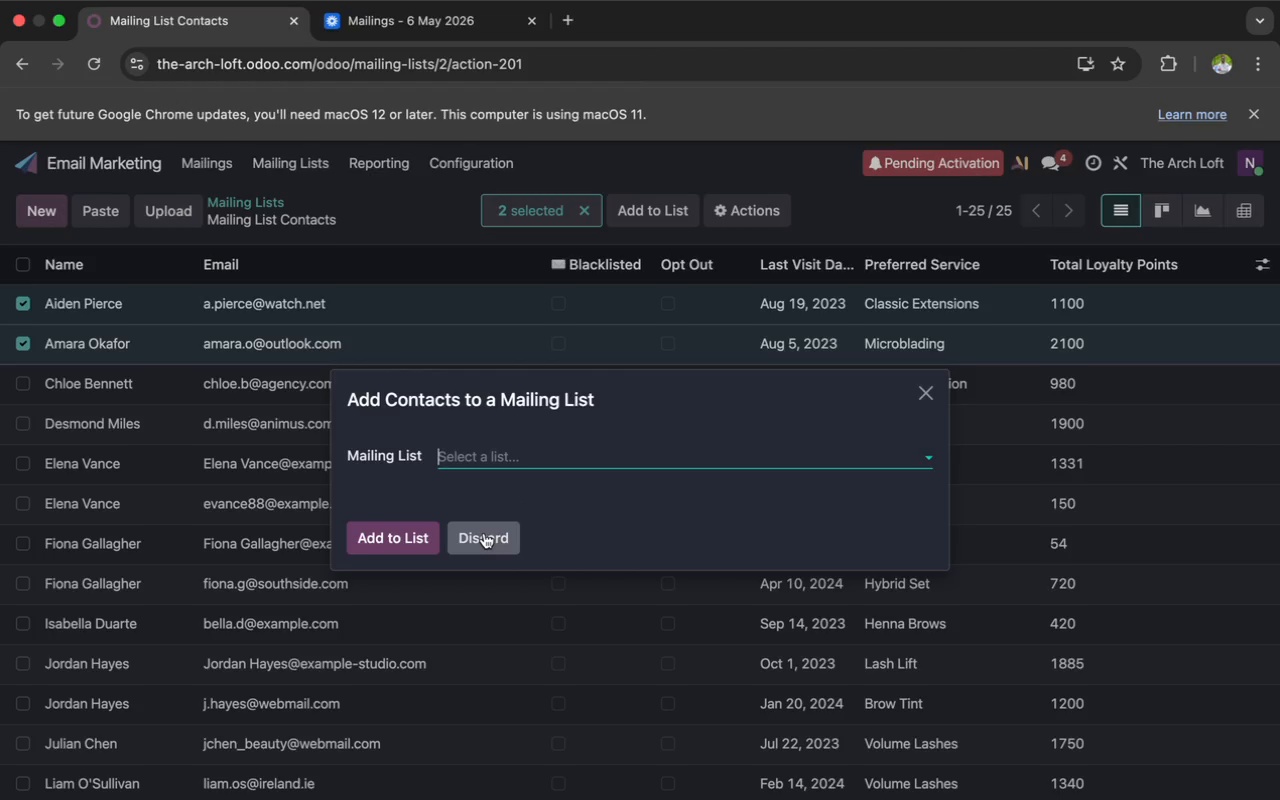 
wait(5.85)
 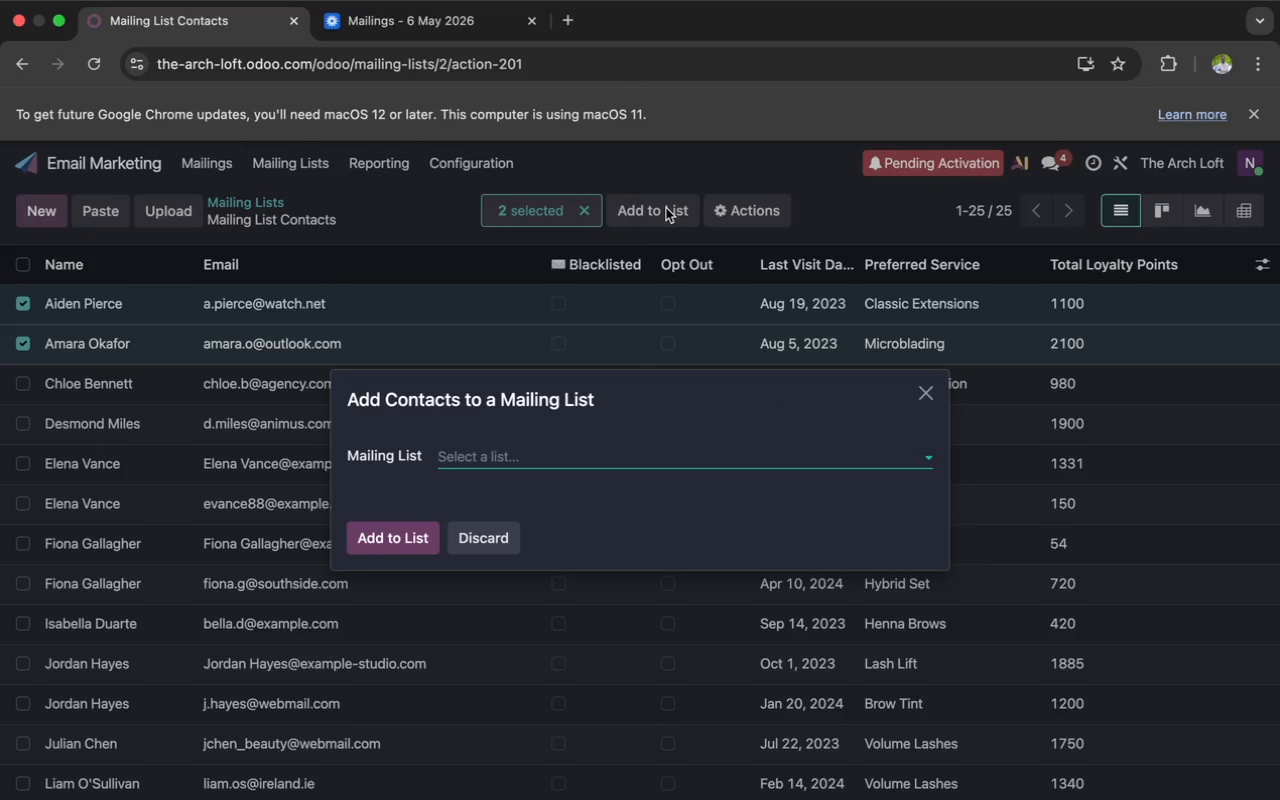 
left_click([509, 463])
 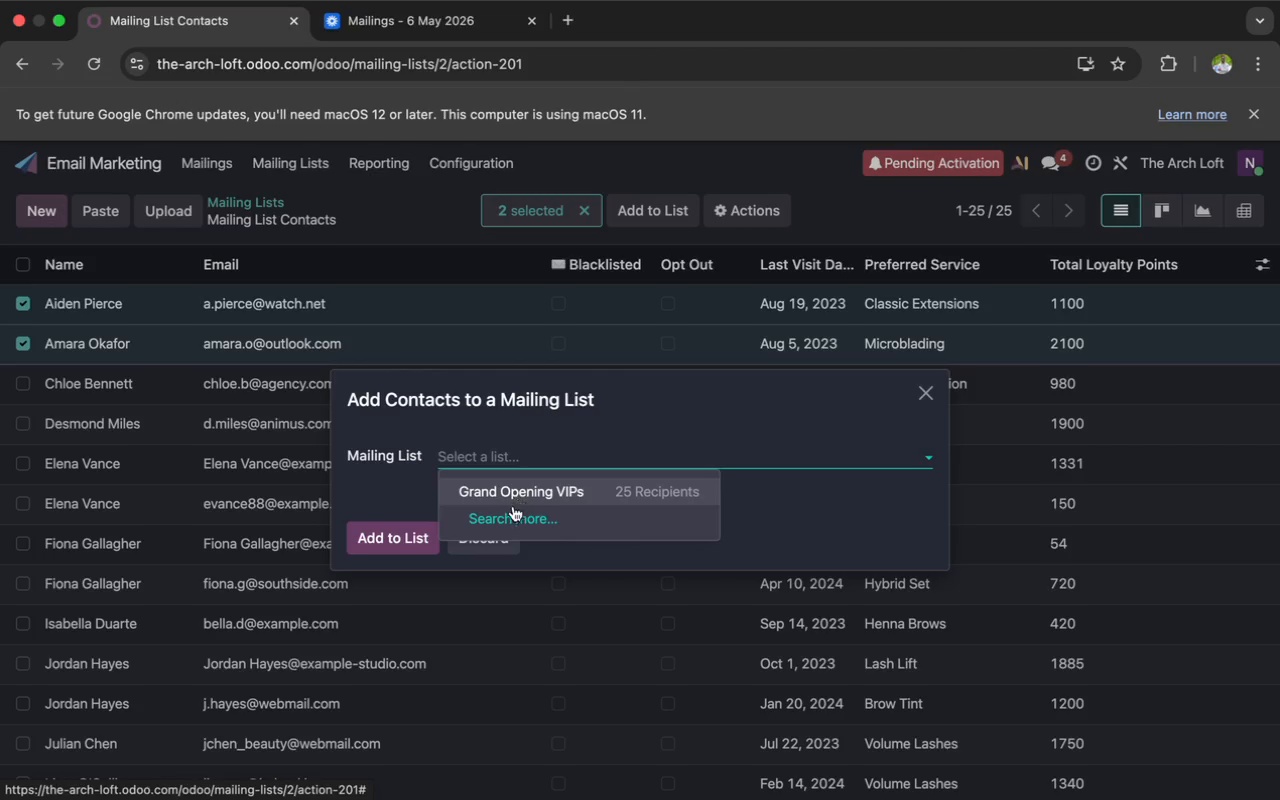 
left_click([527, 554])
 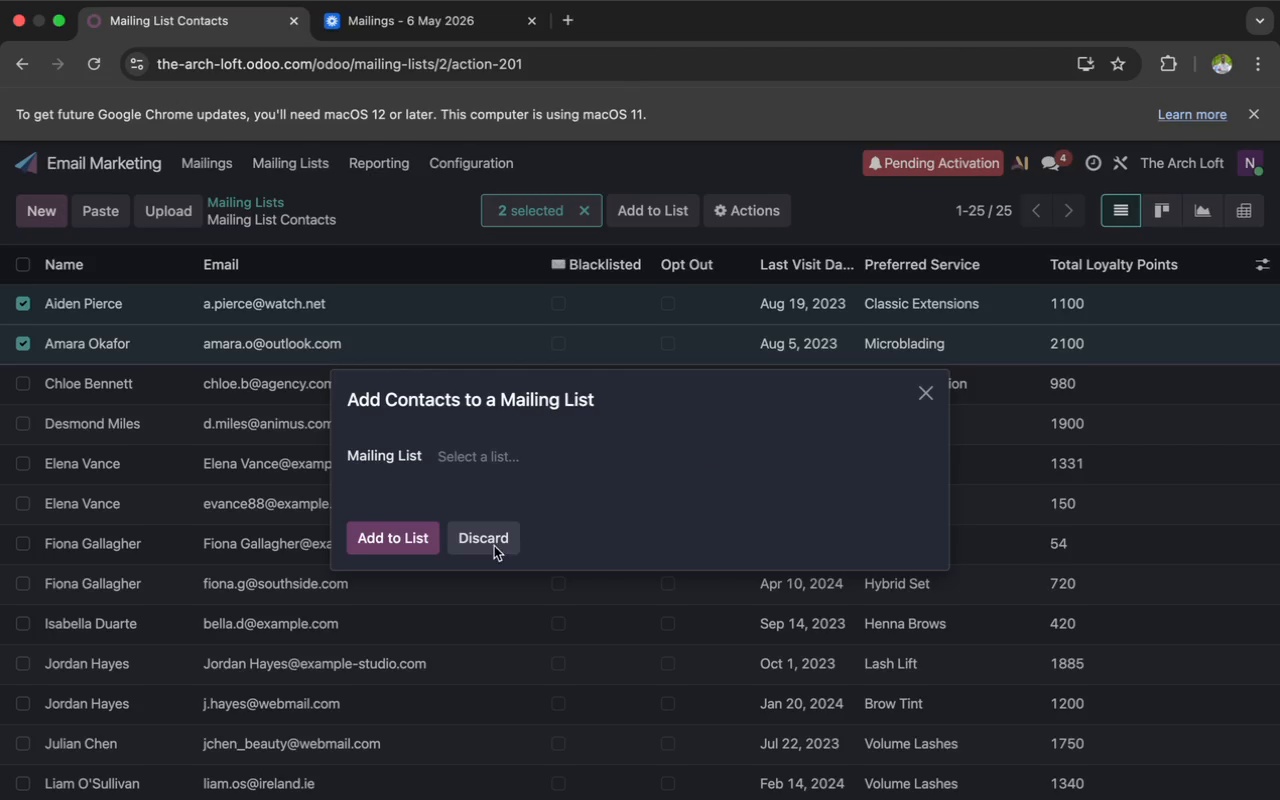 
left_click([488, 540])
 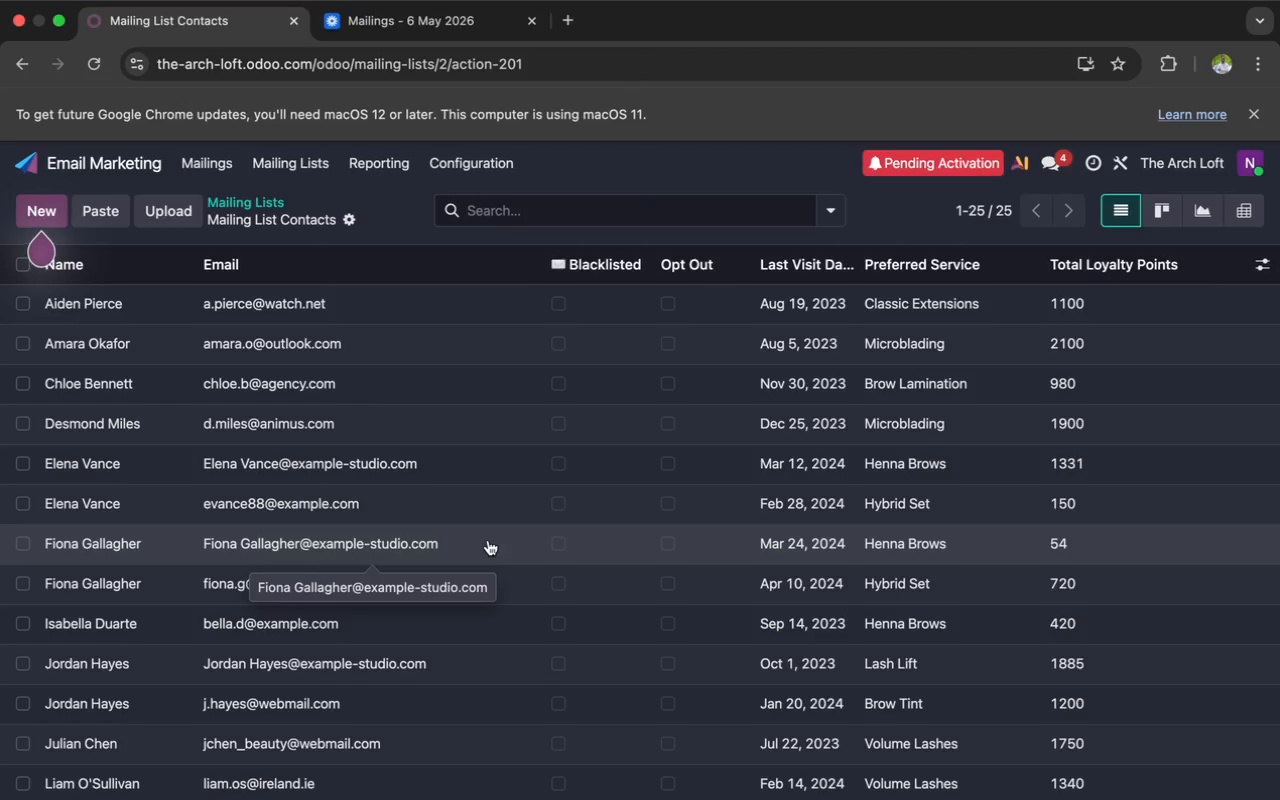 
wait(9.59)
 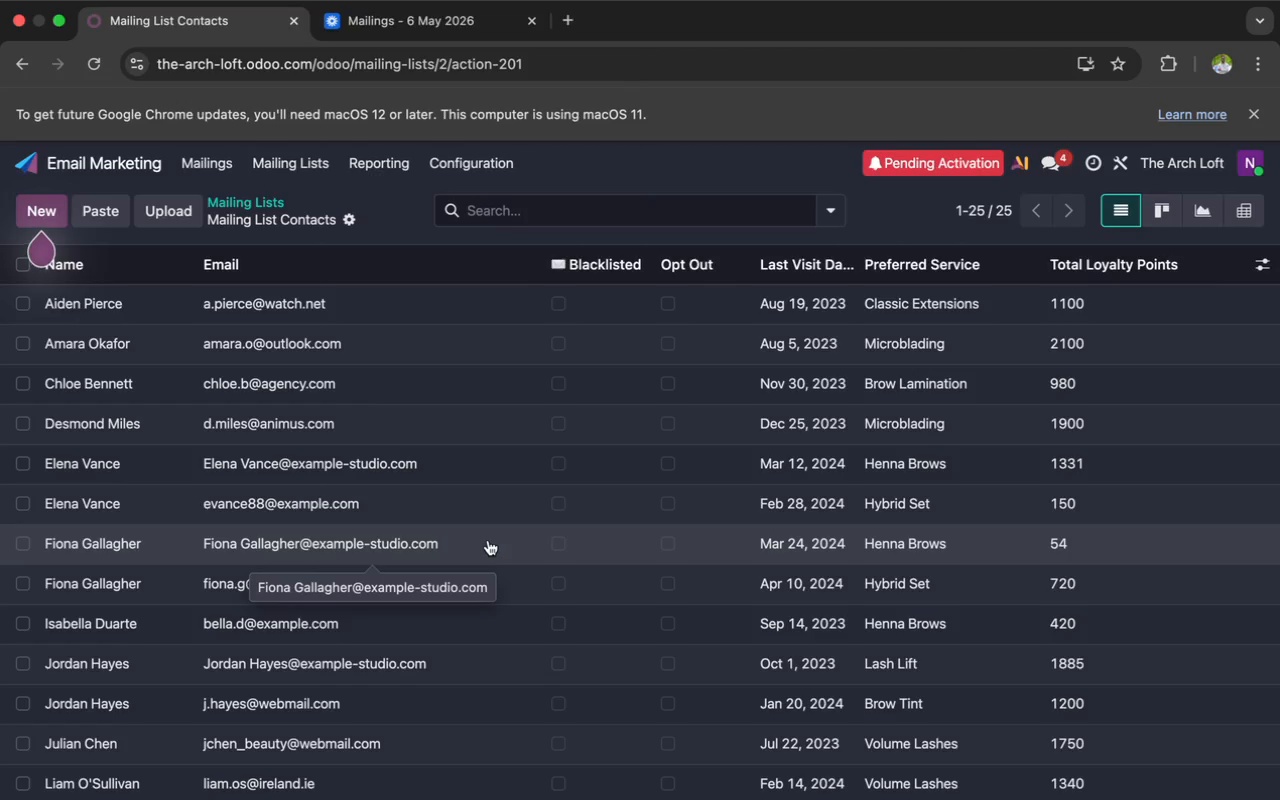 
scroll: coordinate [488, 540], scroll_direction: up, amount: 14.0
 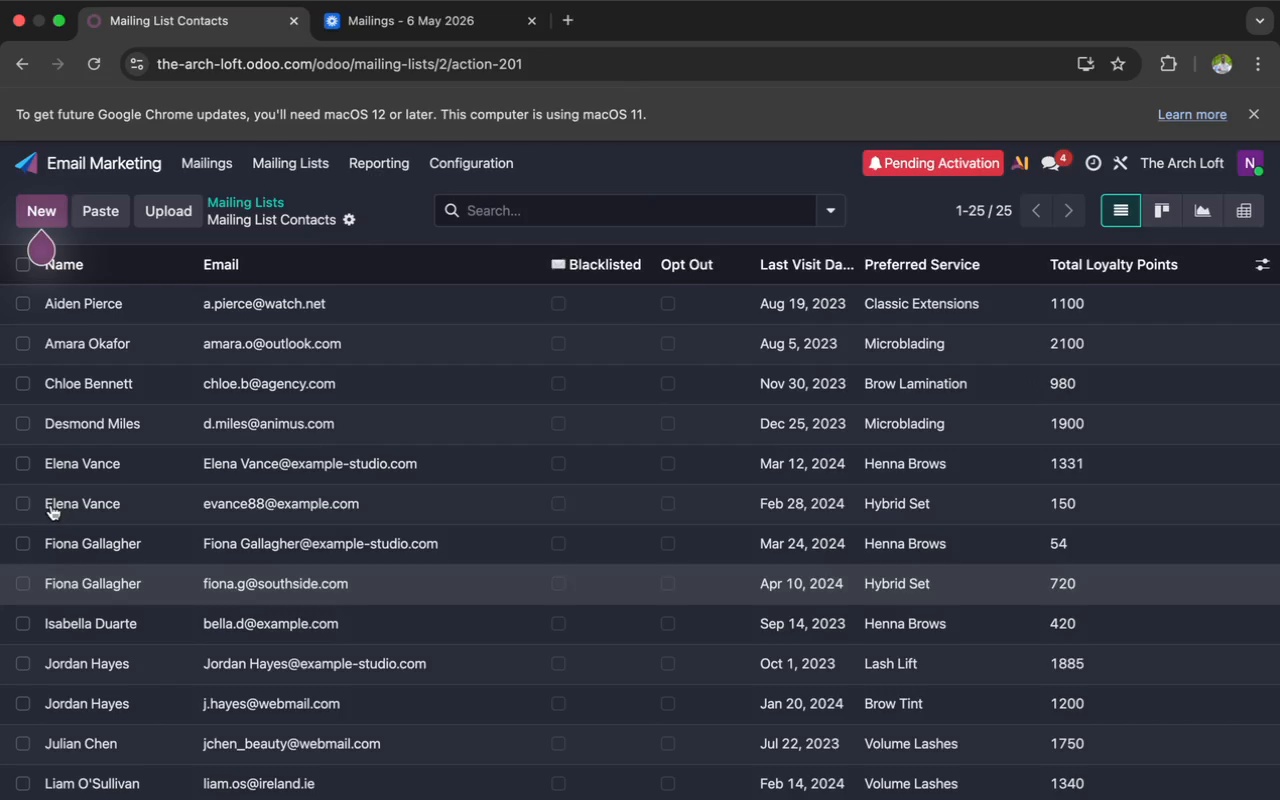 
left_click([69, 507])
 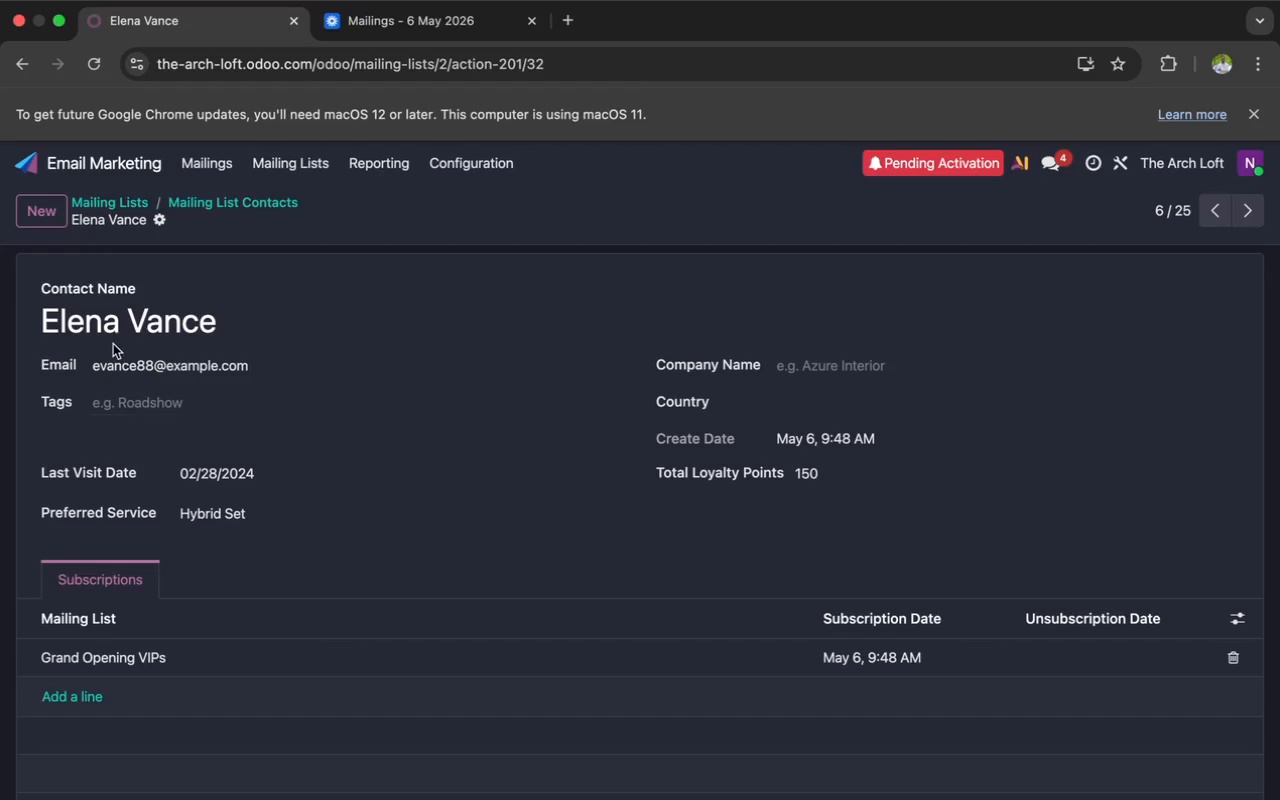 
left_click([157, 225])
 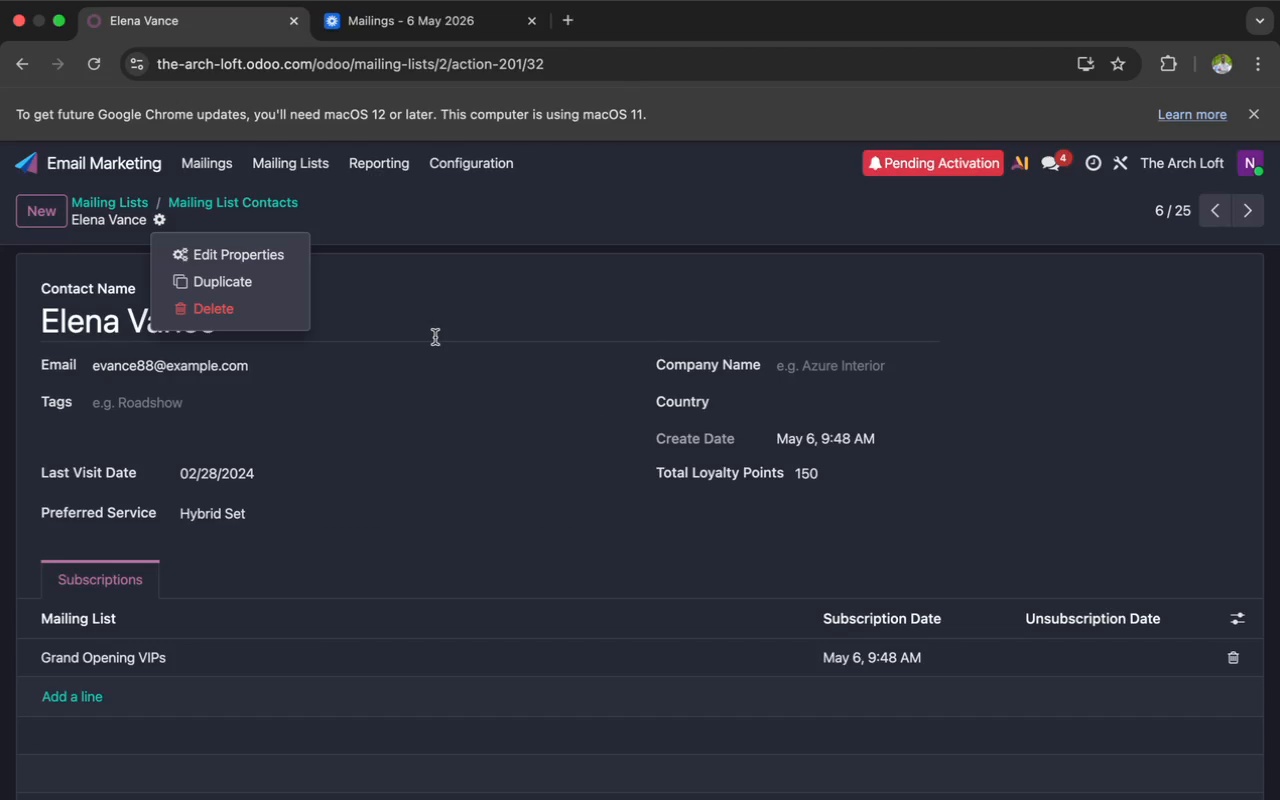 
left_click([435, 337])
 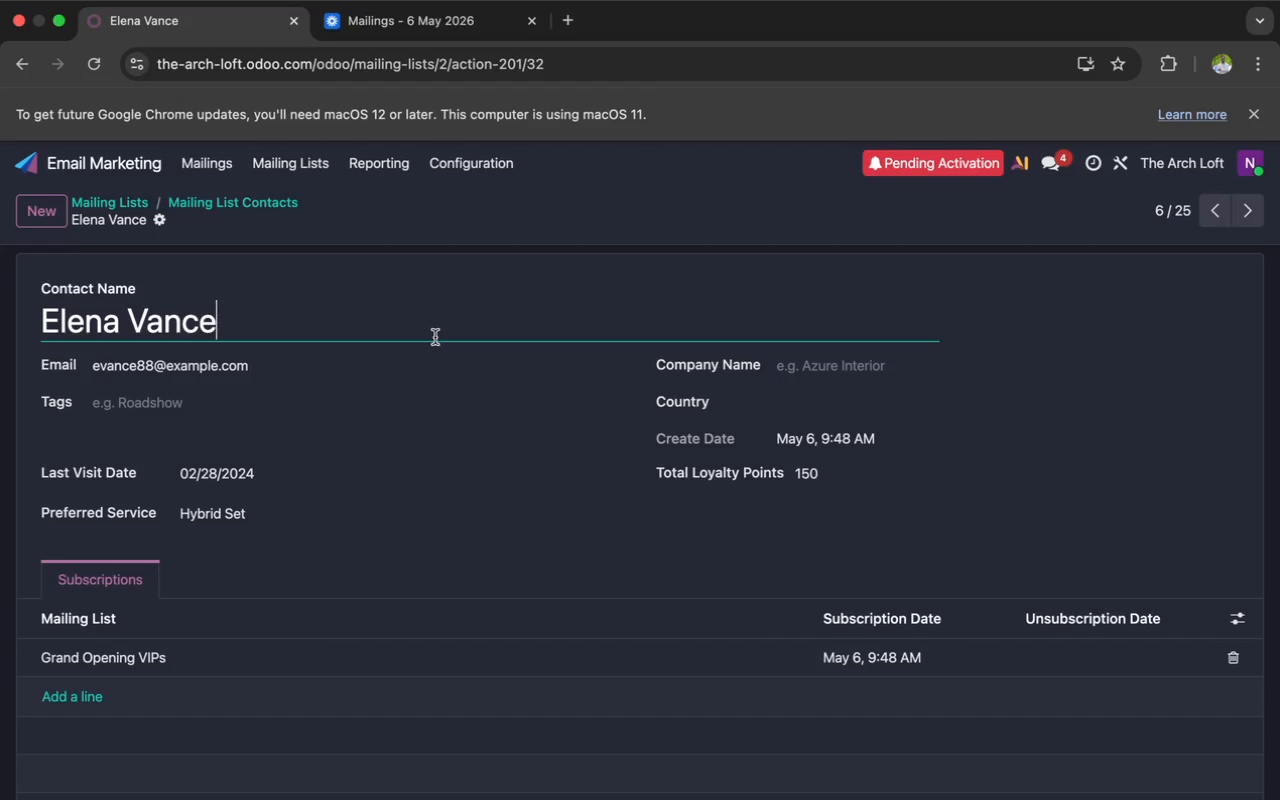 
wait(20.92)
 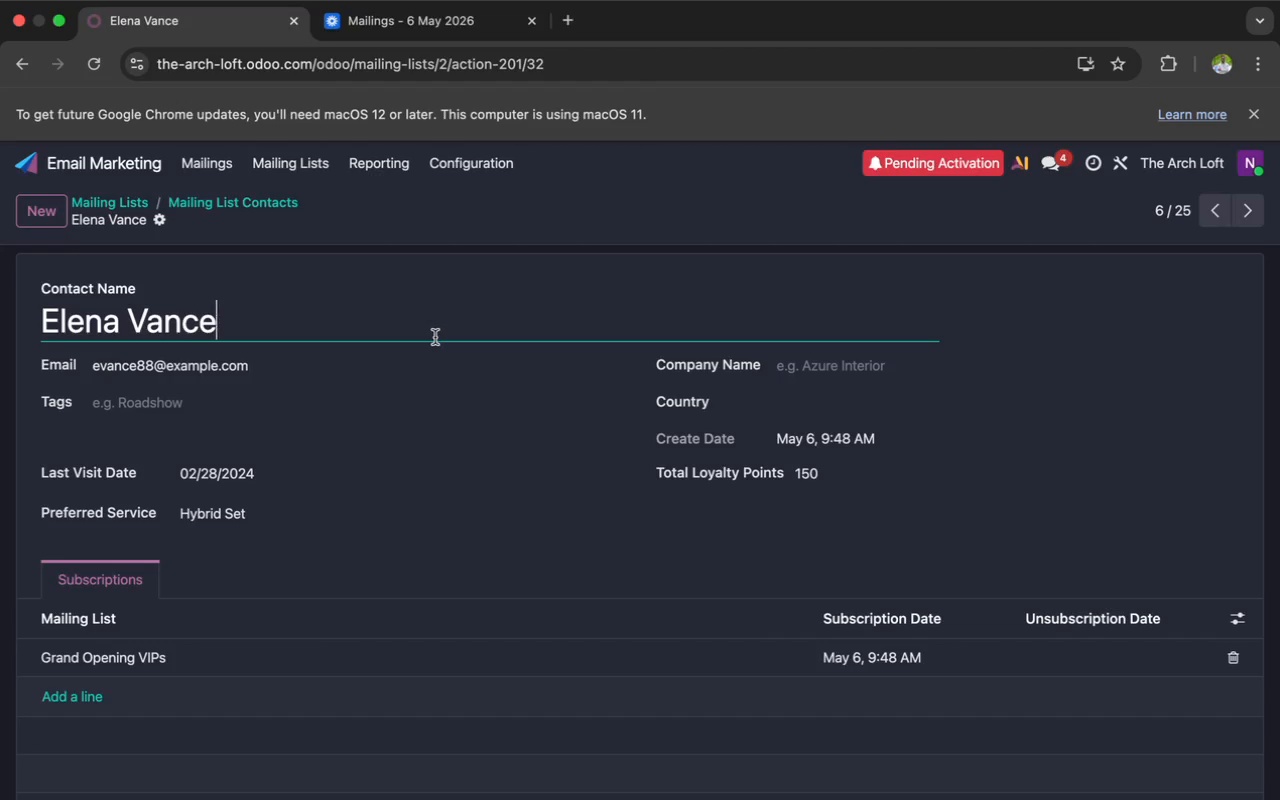 
left_click([208, 171])
 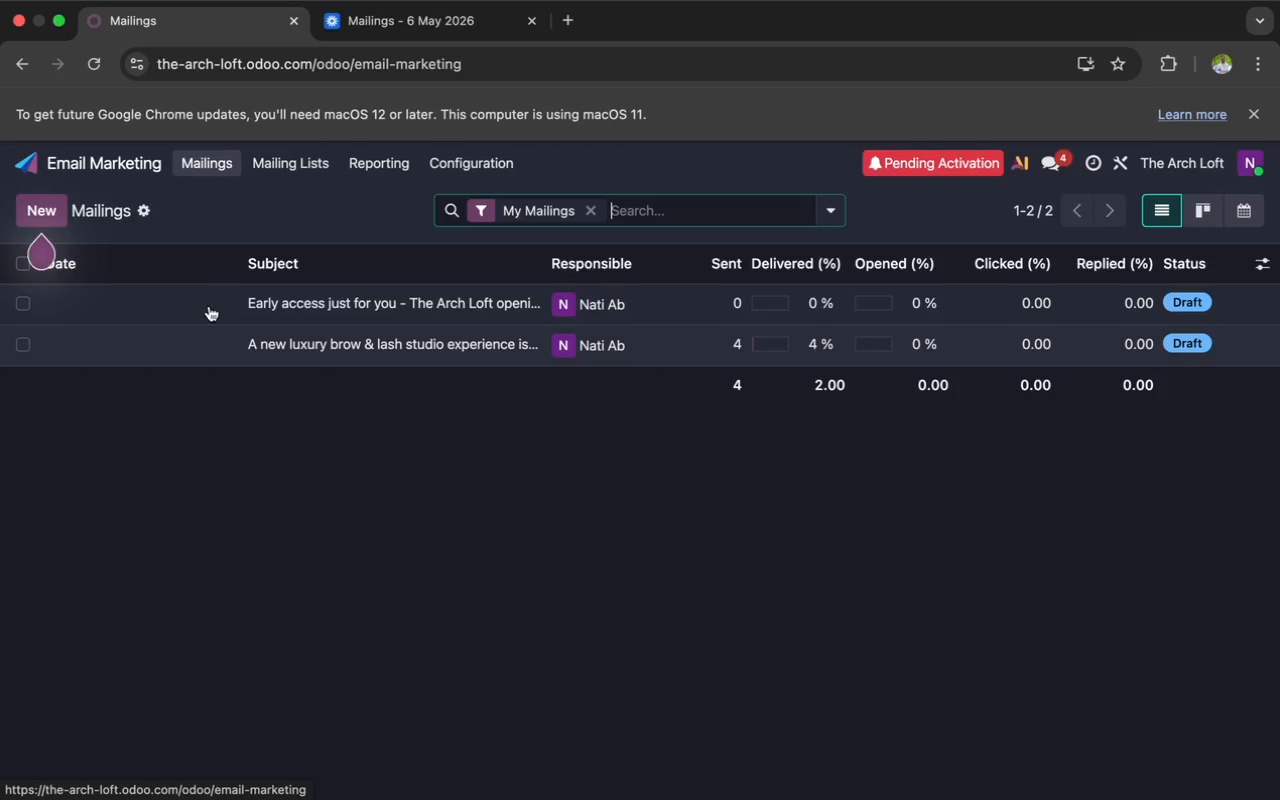 
left_click([195, 313])
 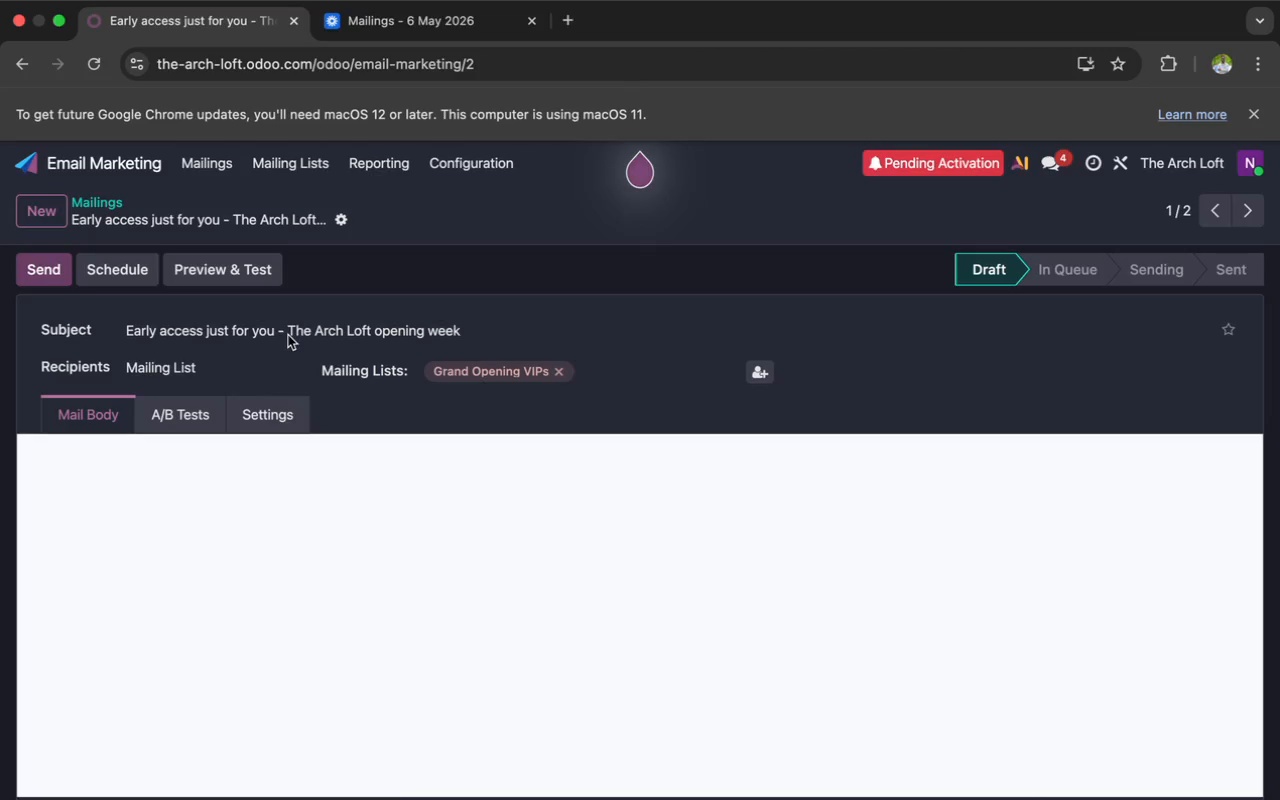 
mouse_move([406, 377])
 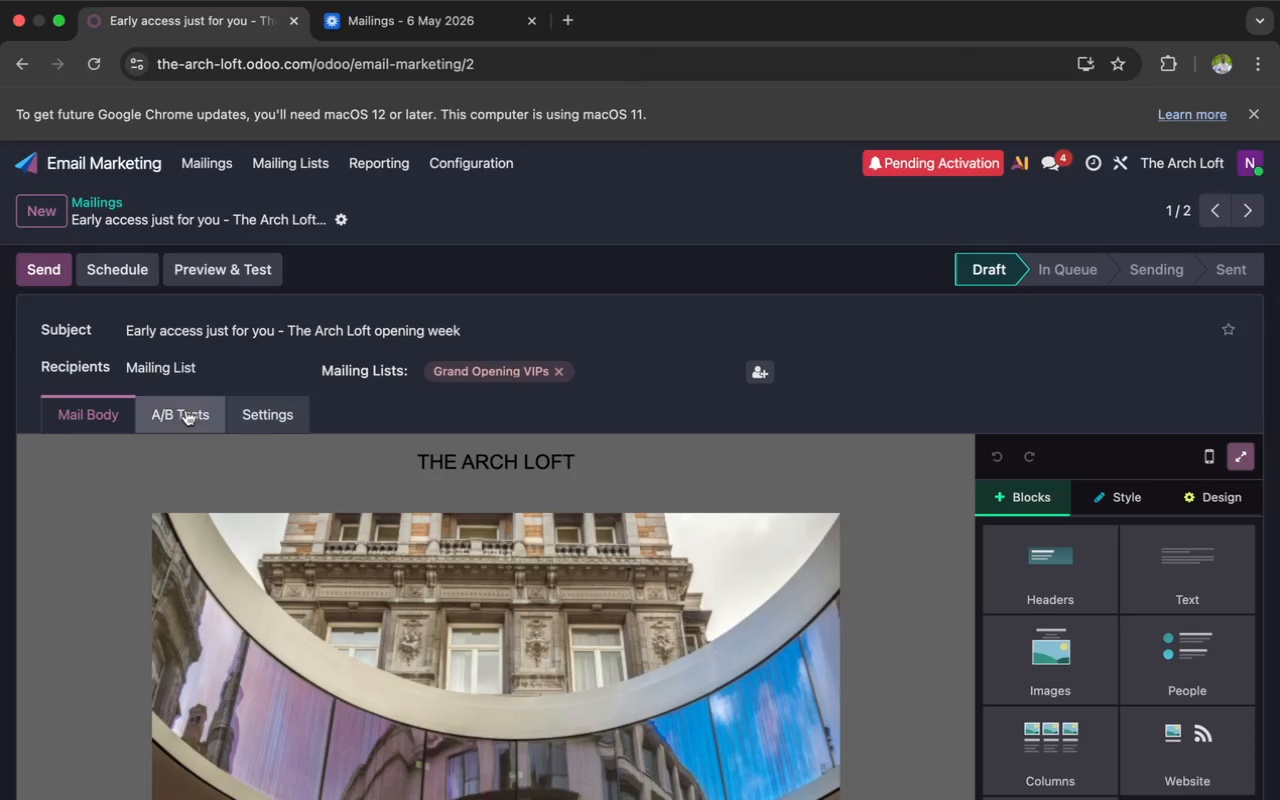 
left_click([185, 413])
 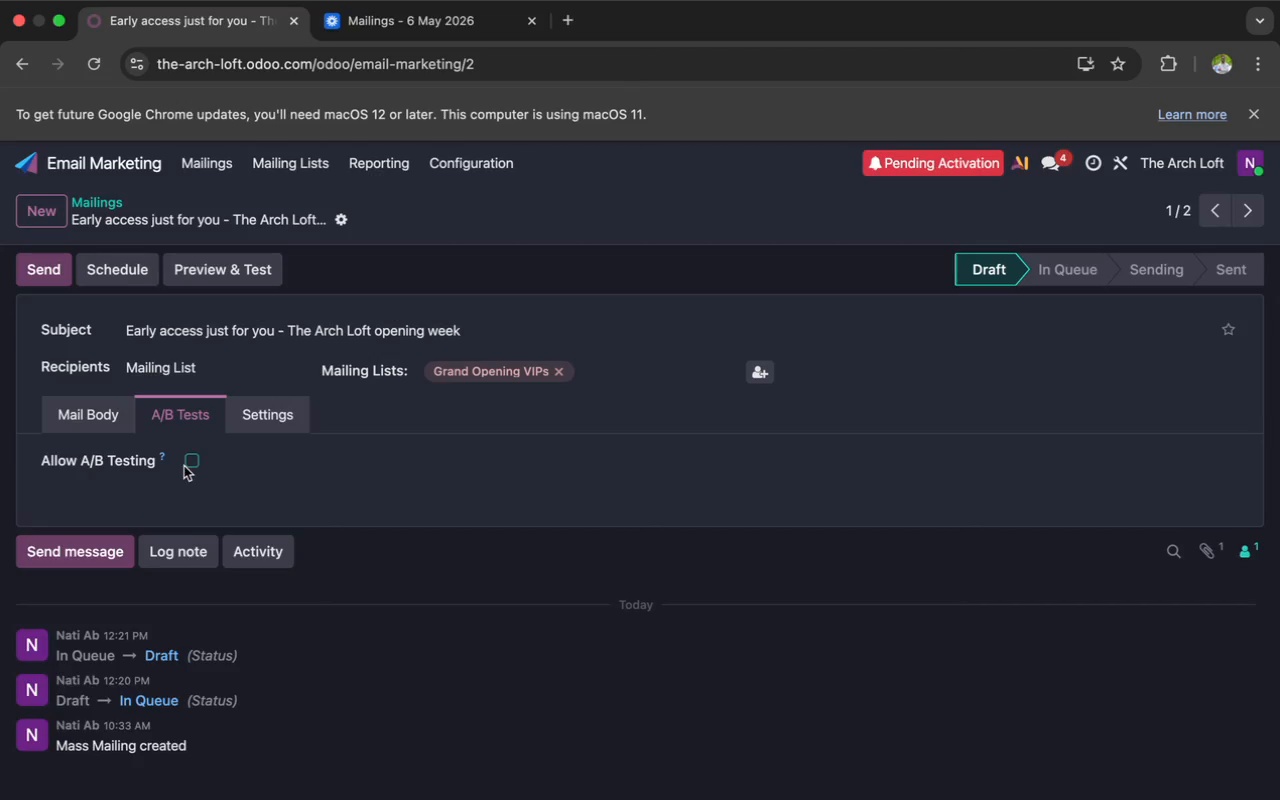 
left_click([191, 462])
 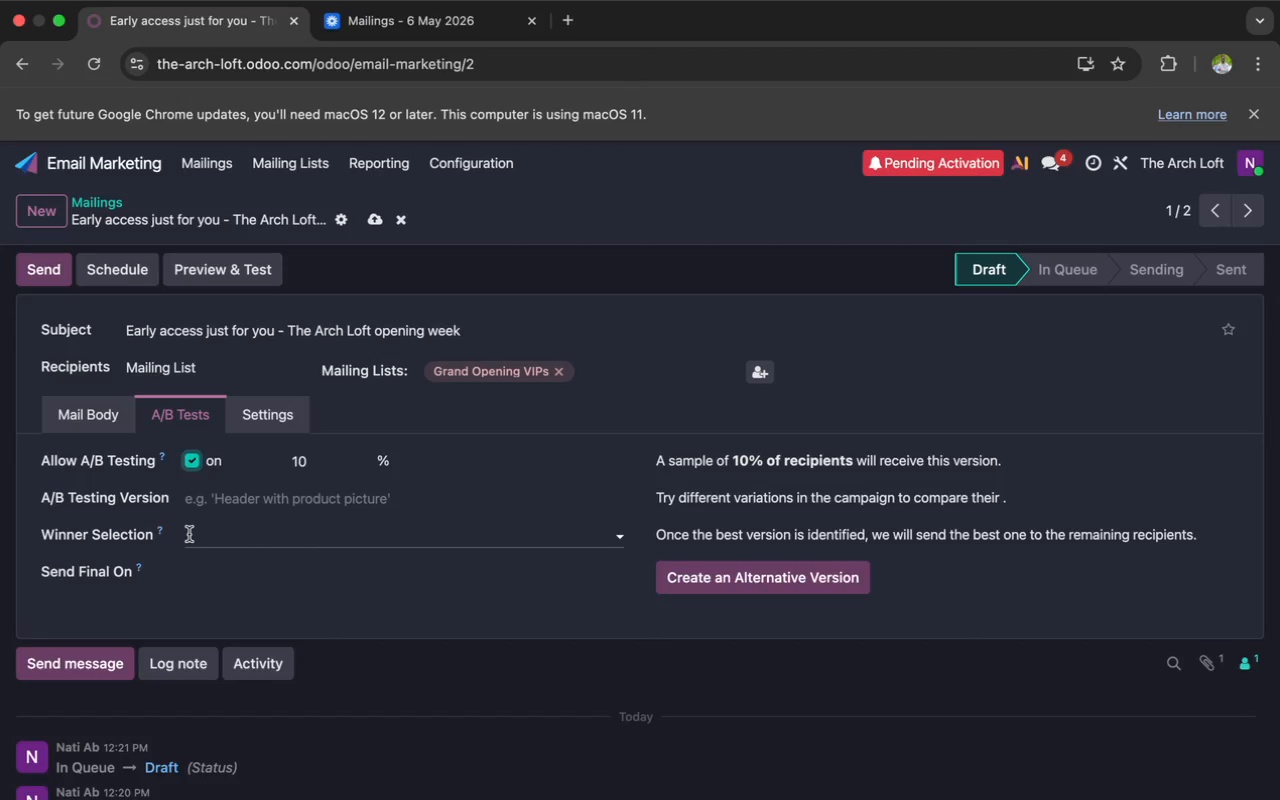 
wait(21.95)
 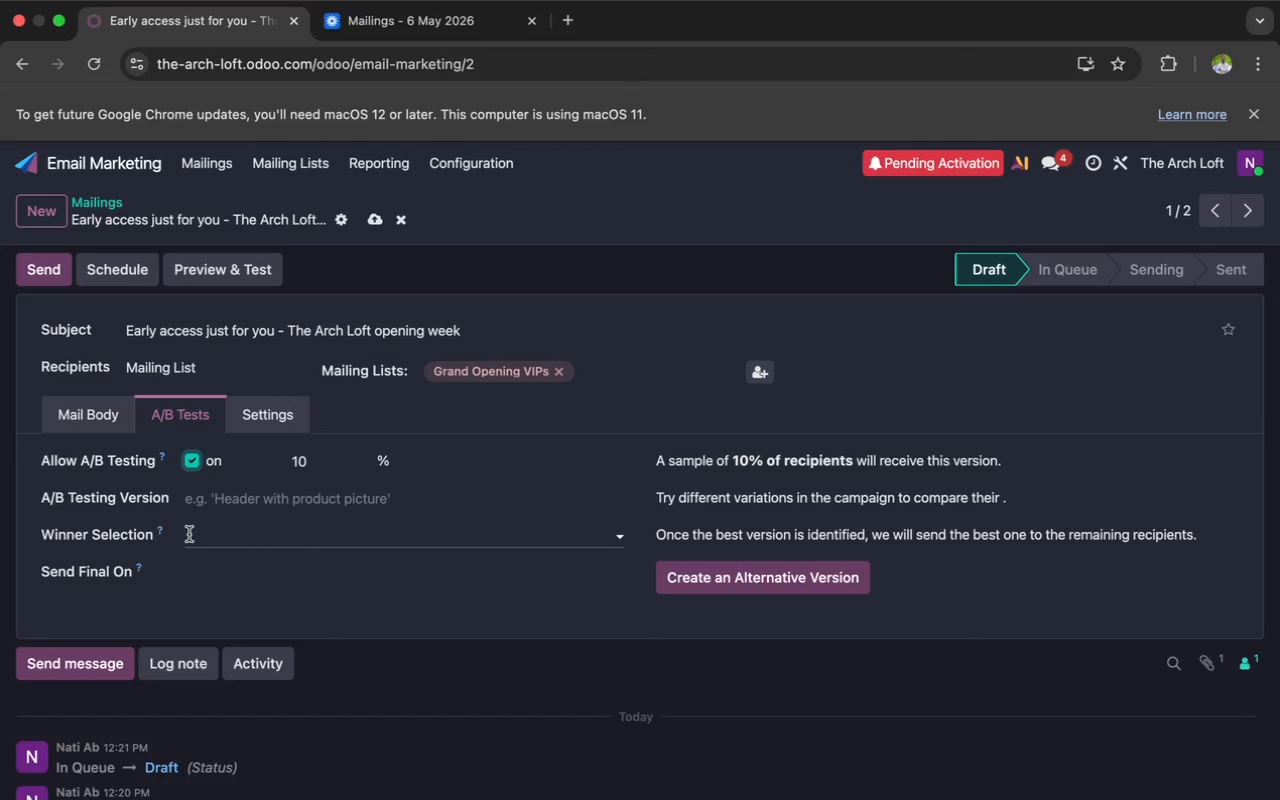 
left_click([104, 655])
 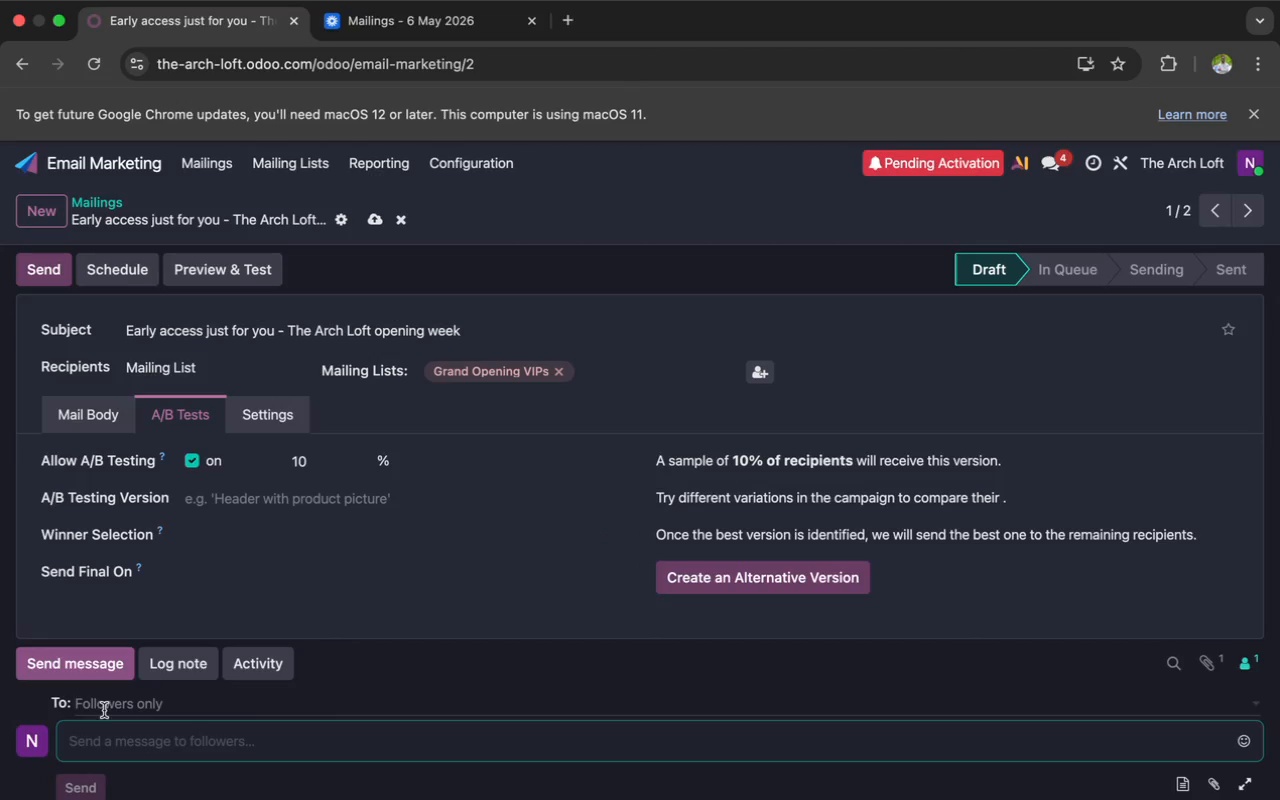 
scroll: coordinate [102, 737], scroll_direction: down, amount: 4.0
 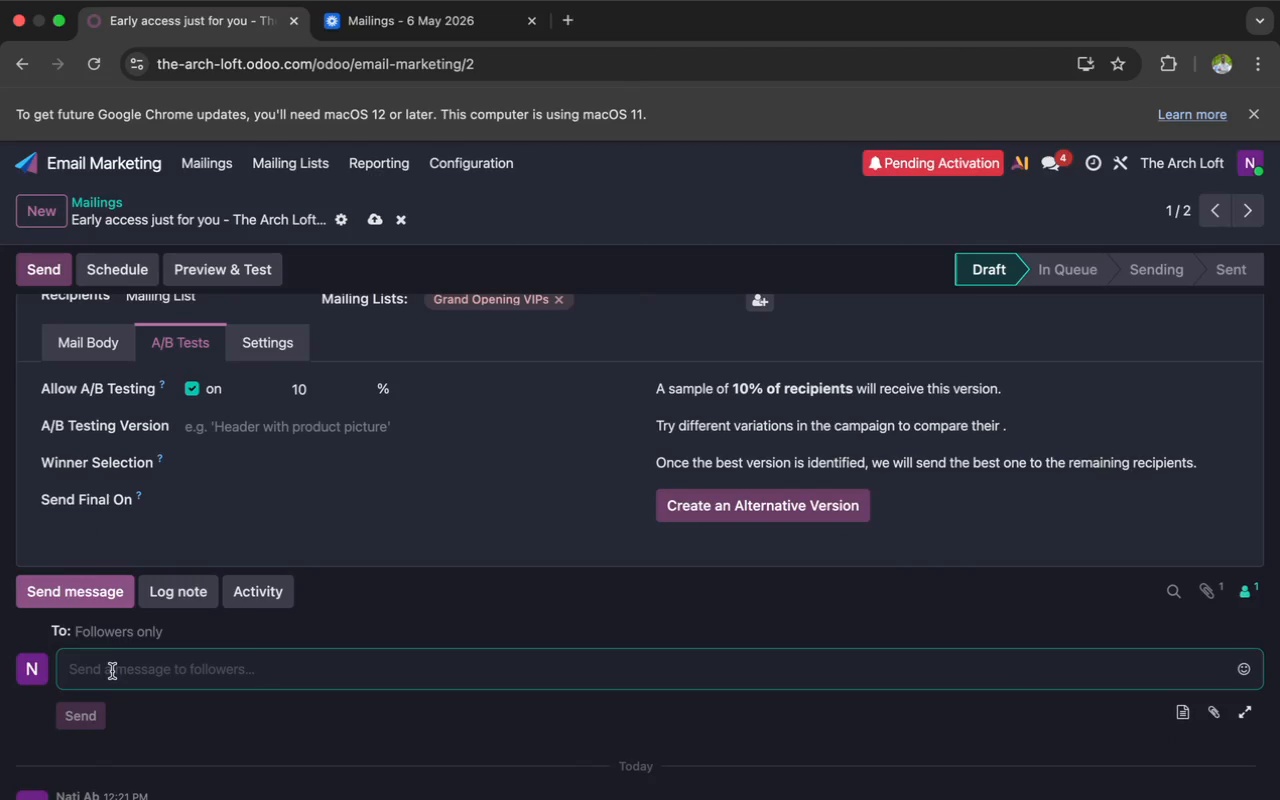 
type(naelnaty2@gmail.com)
 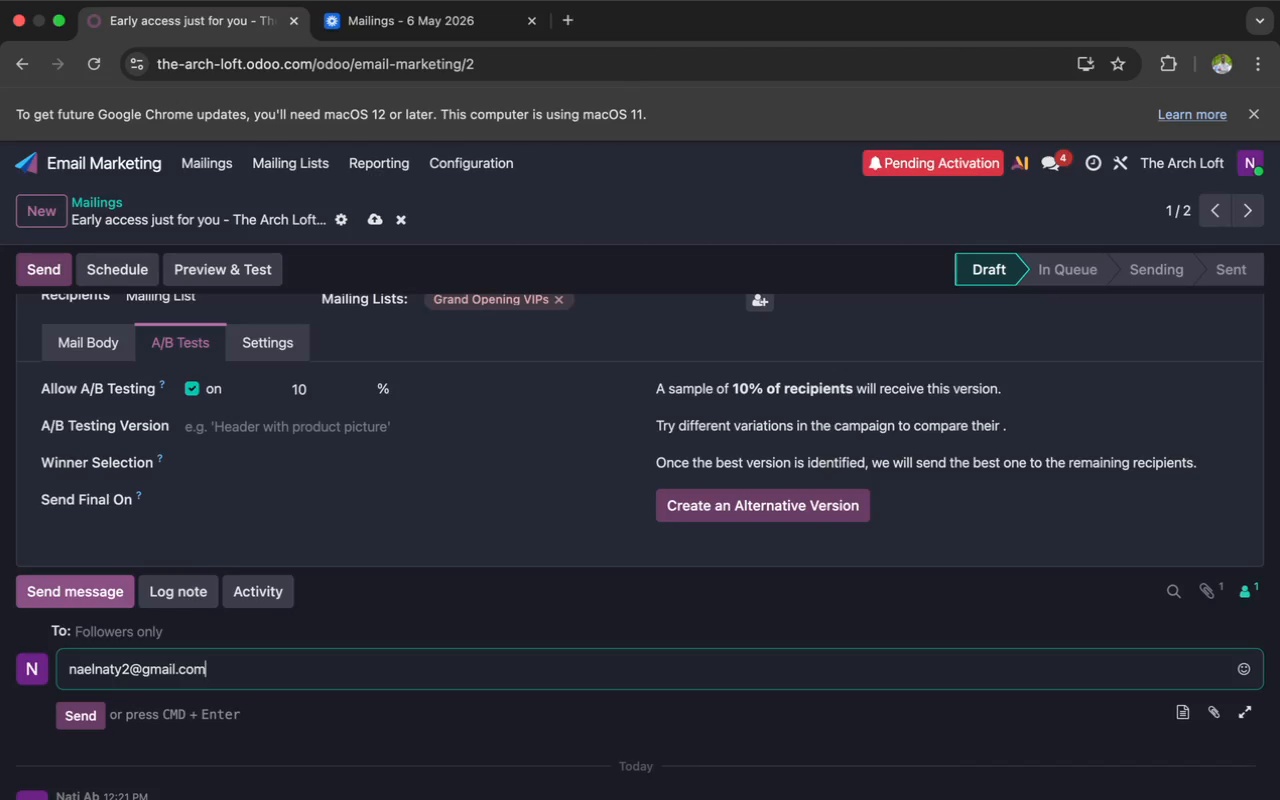 
left_click([72, 718])
 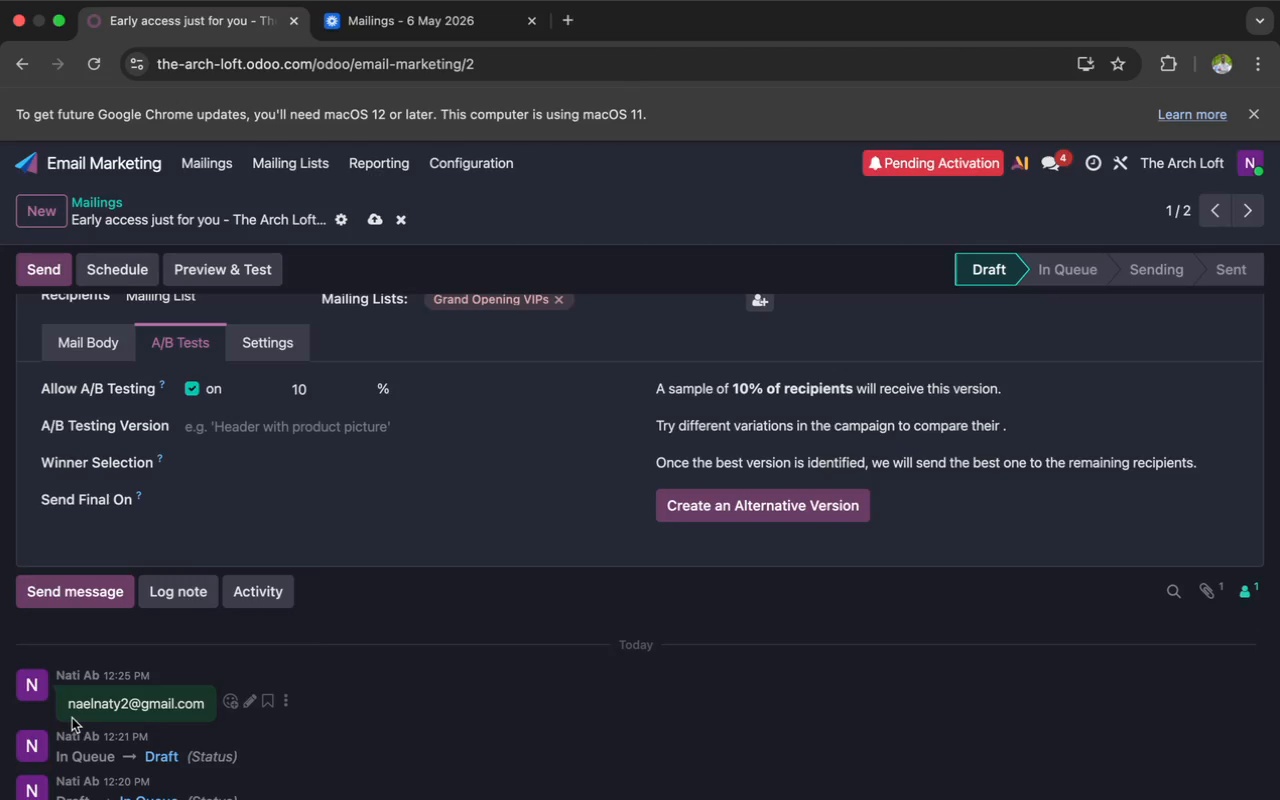 
scroll: coordinate [72, 718], scroll_direction: down, amount: 7.0
 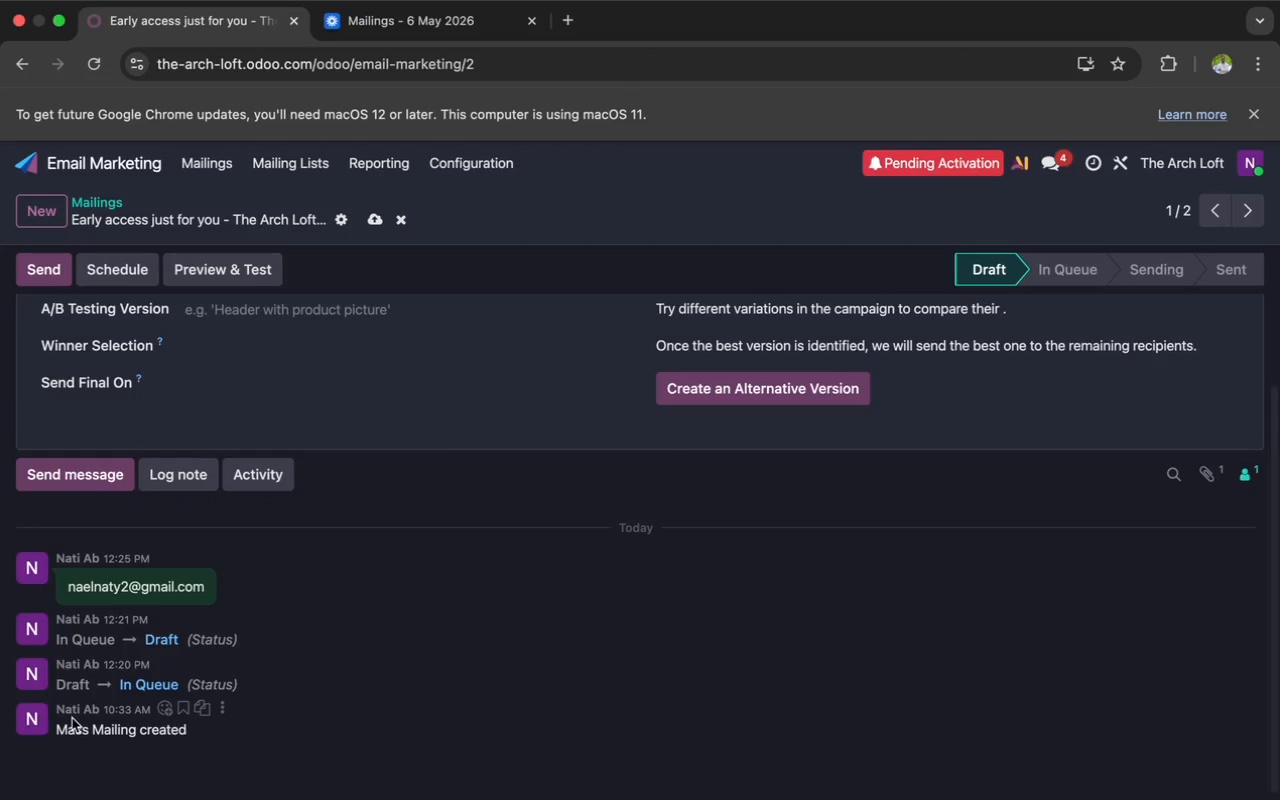 
scroll: coordinate [72, 718], scroll_direction: up, amount: 35.0
 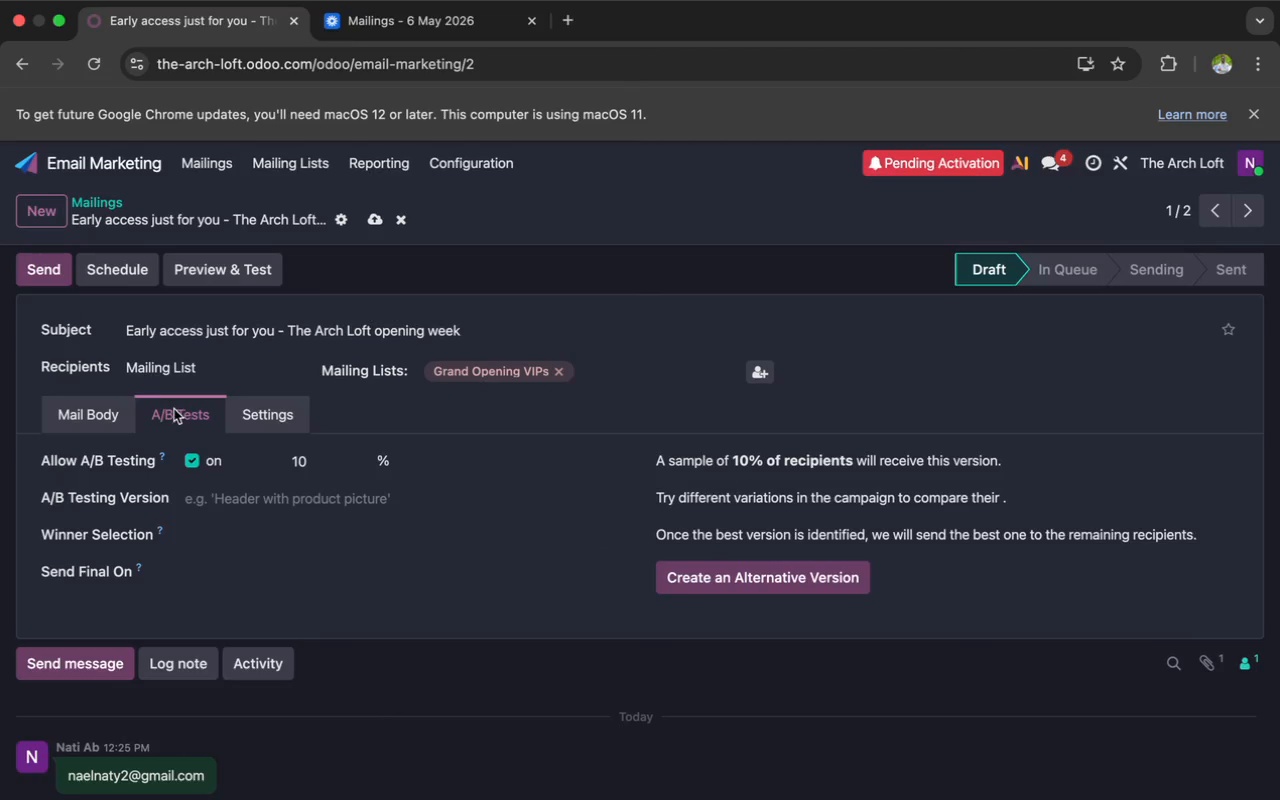 
left_click([174, 414])
 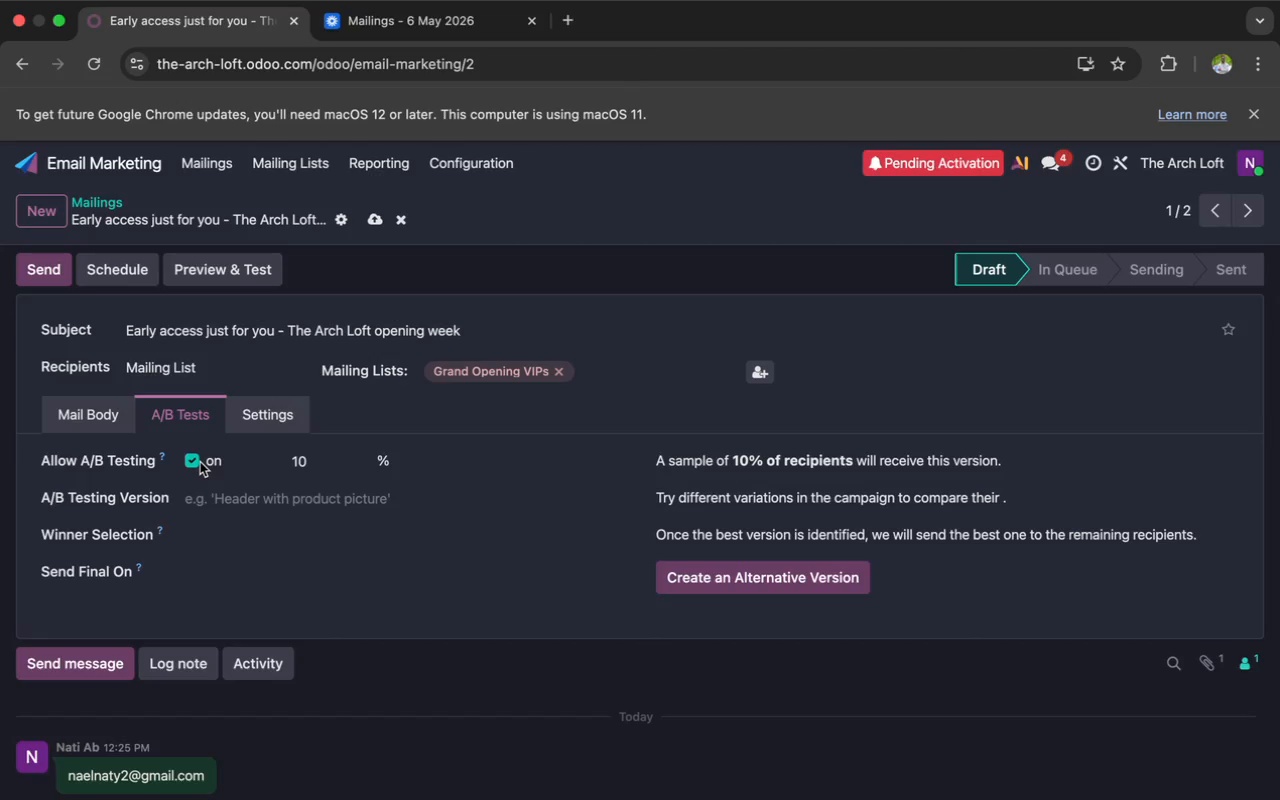 
left_click([197, 460])
 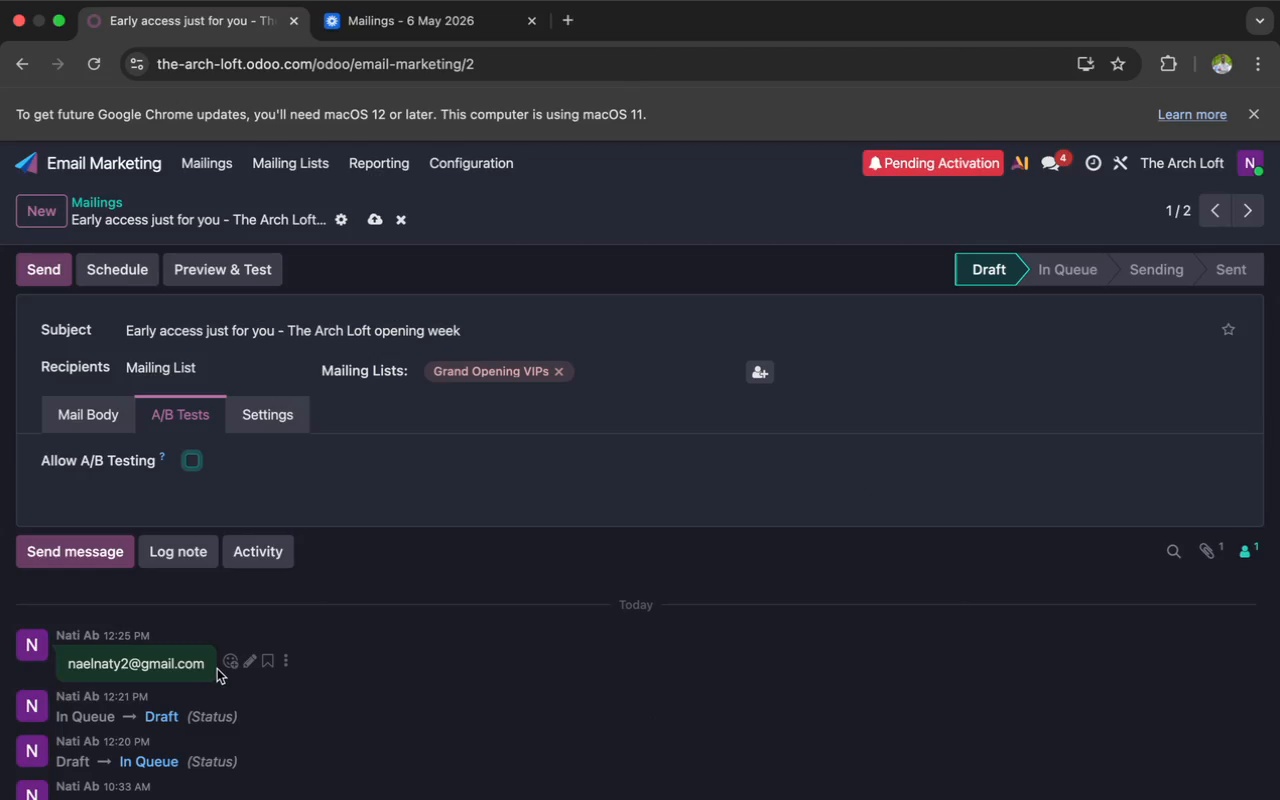 
wait(7.56)
 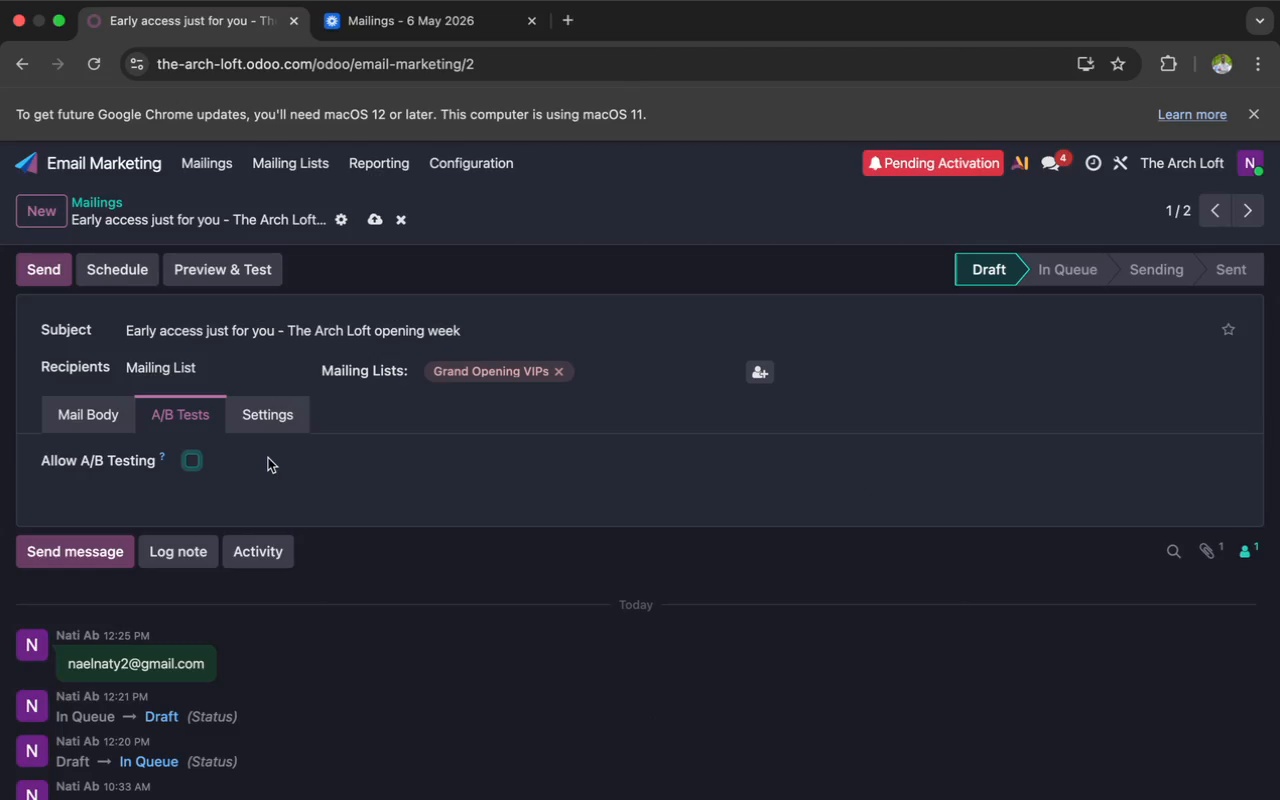 
scroll: coordinate [210, 697], scroll_direction: down, amount: 6.0
 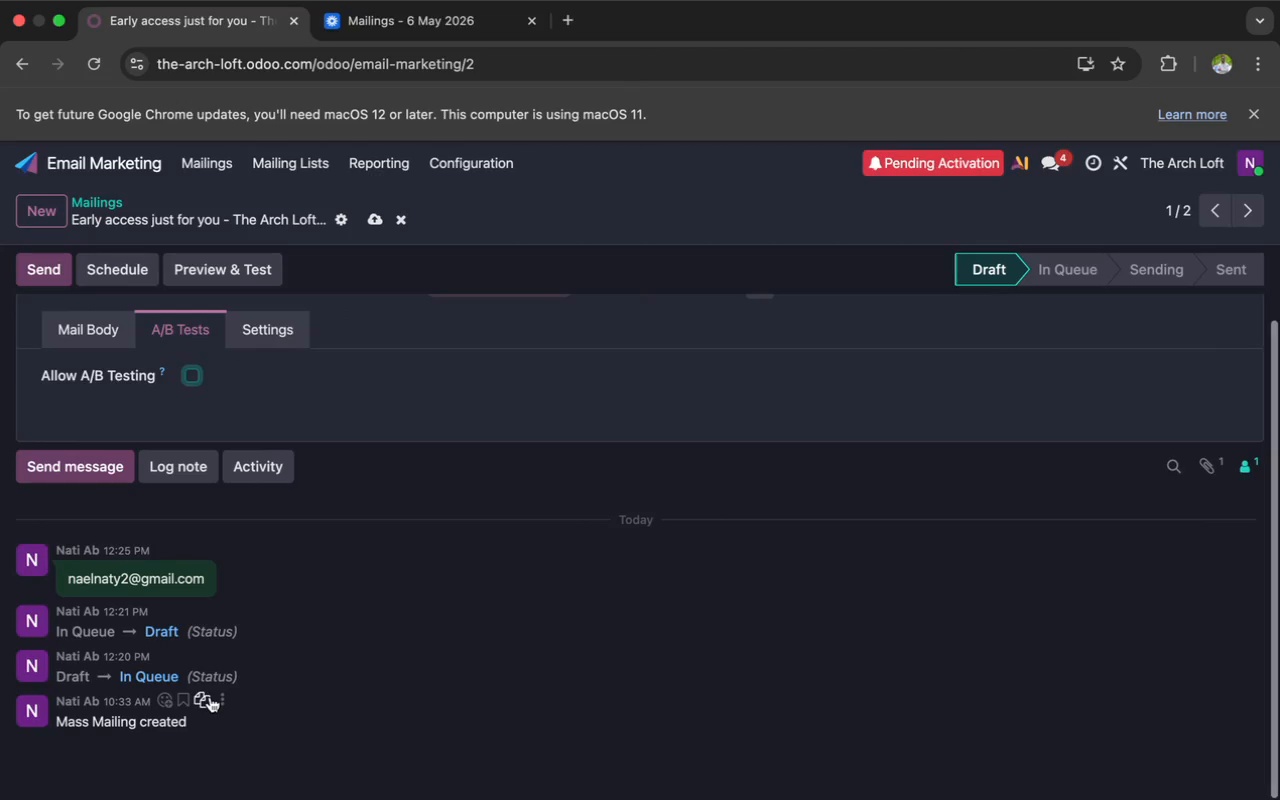 
scroll: coordinate [167, 359], scroll_direction: up, amount: 25.0
 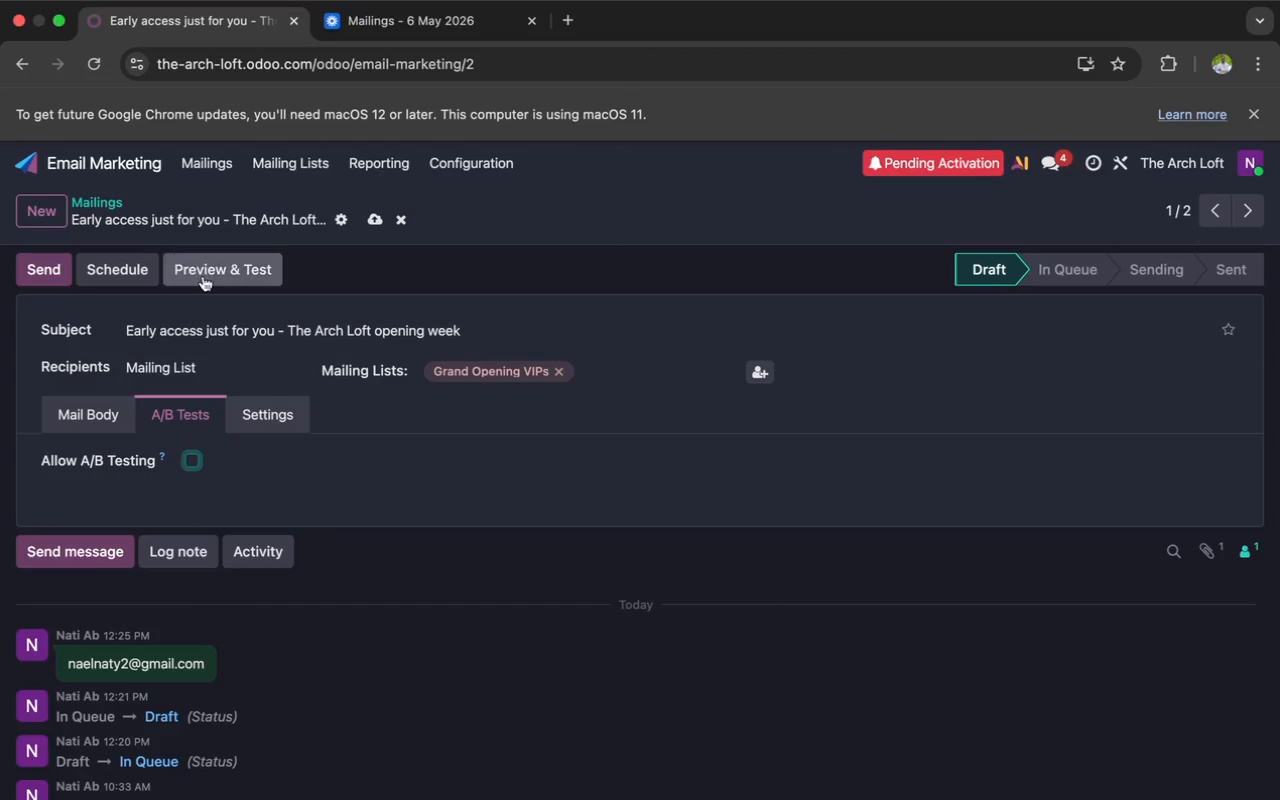 
left_click([209, 271])
 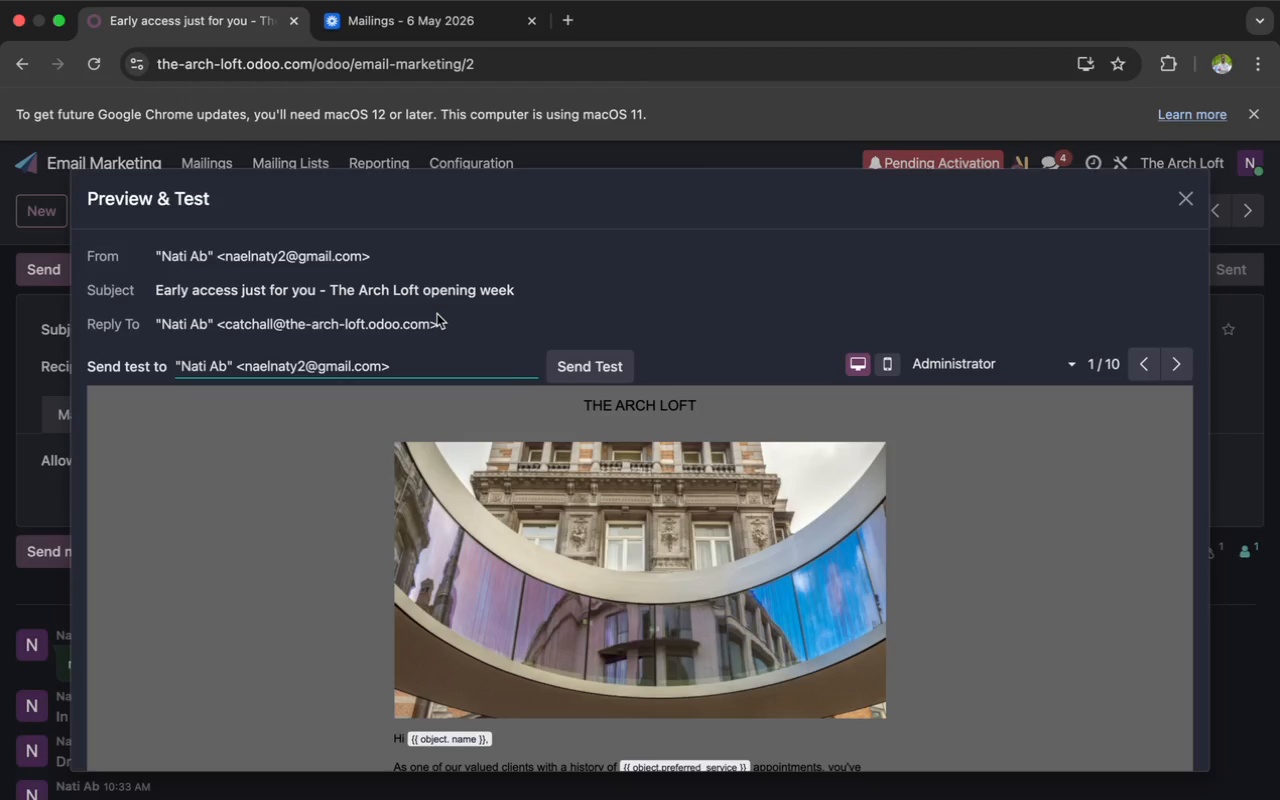 
wait(19.63)
 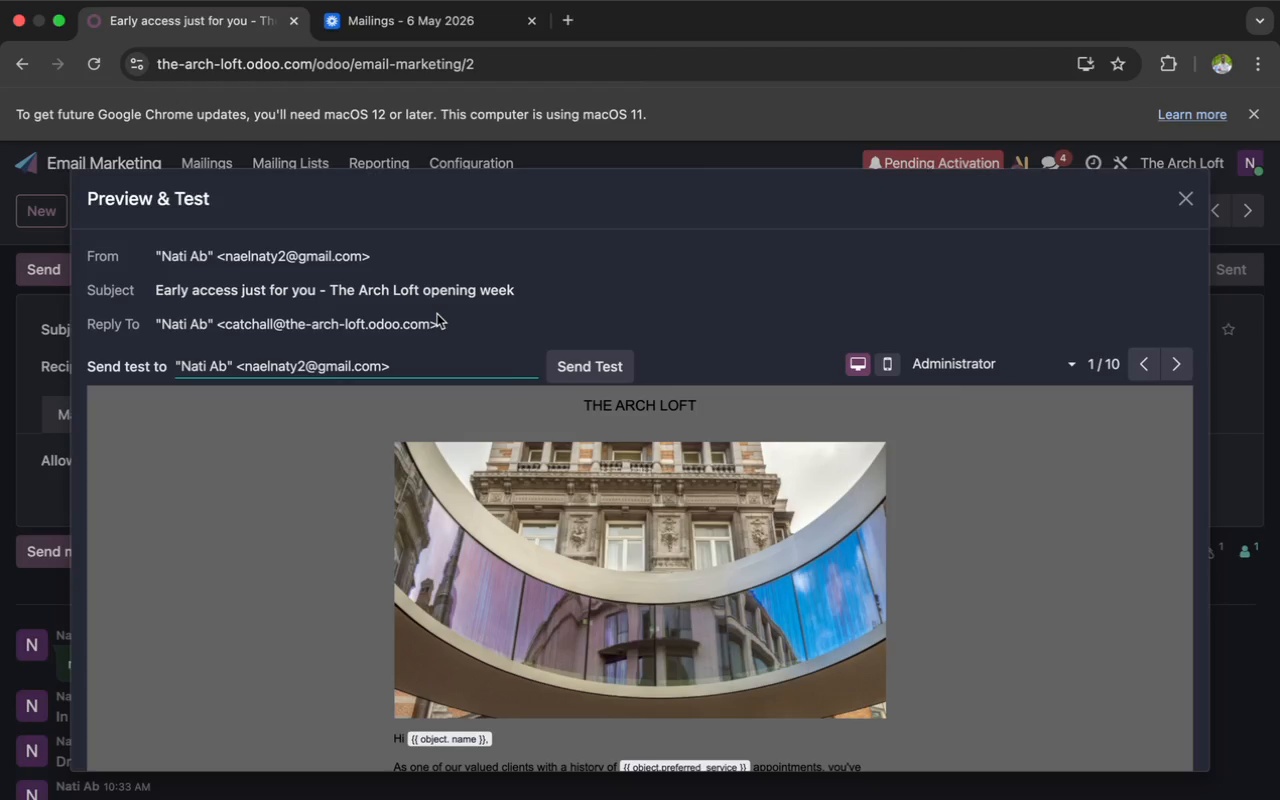 
left_click([560, 360])
 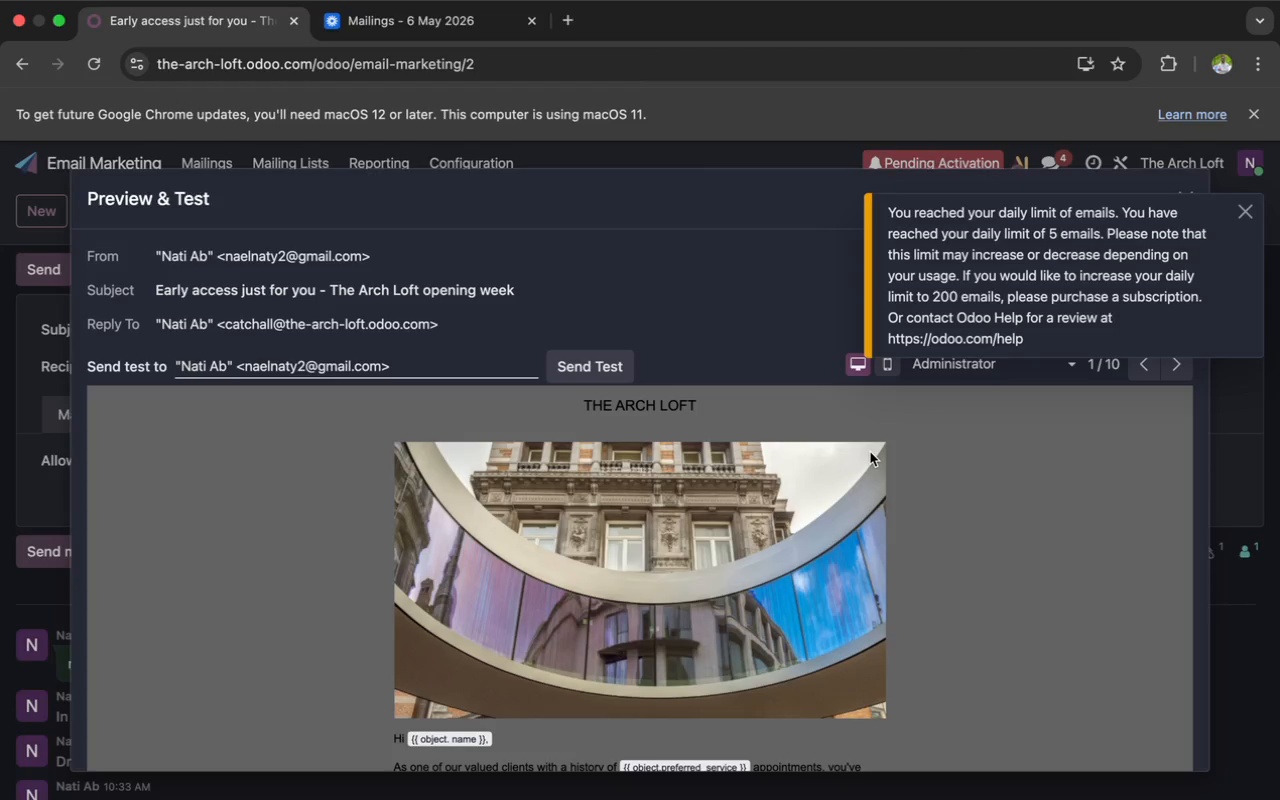 
wait(25.75)
 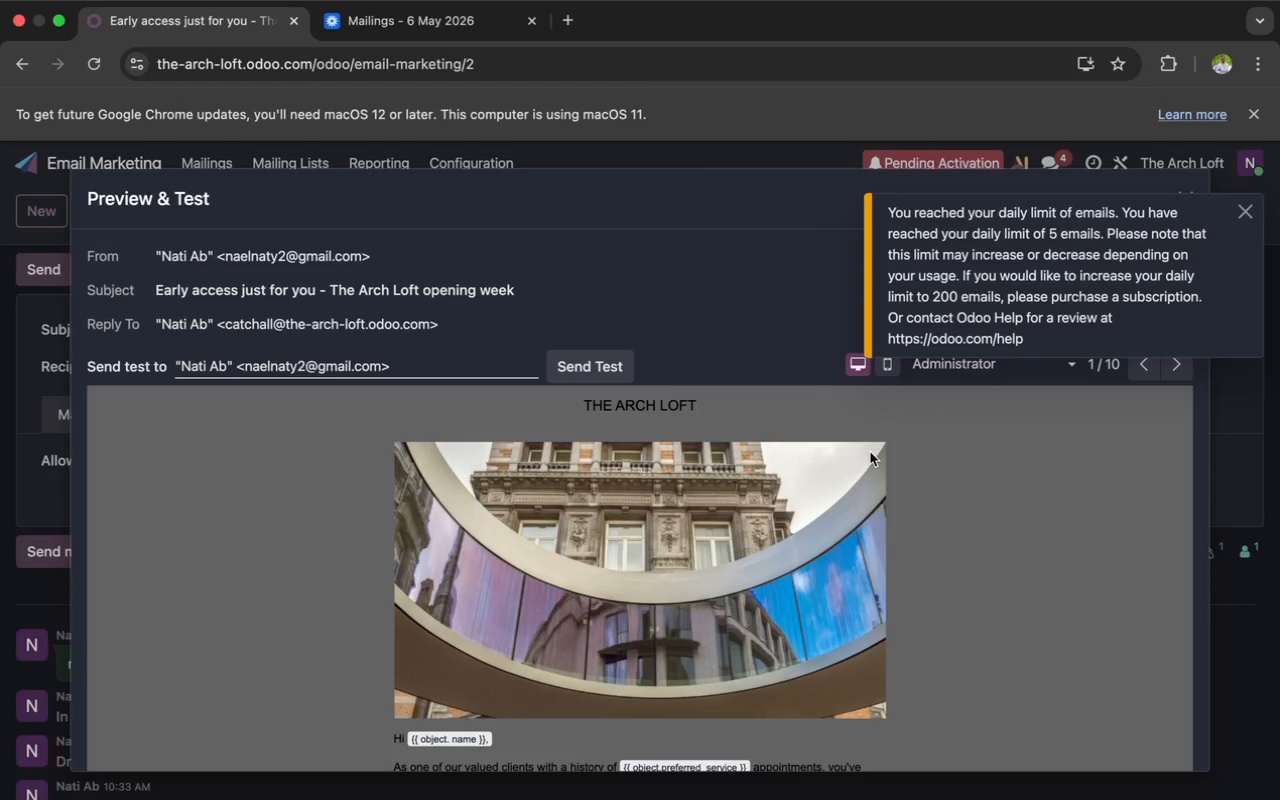 
left_click([1245, 218])
 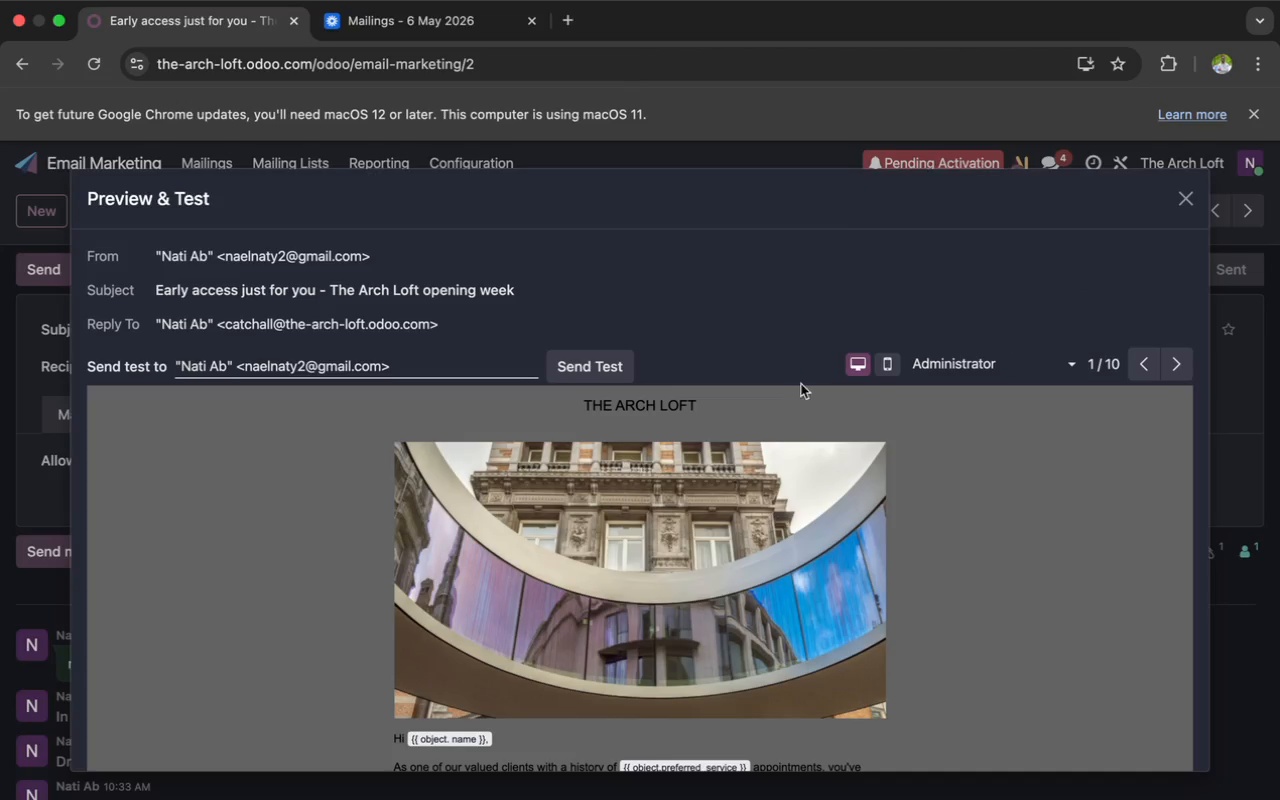 
wait(6.52)
 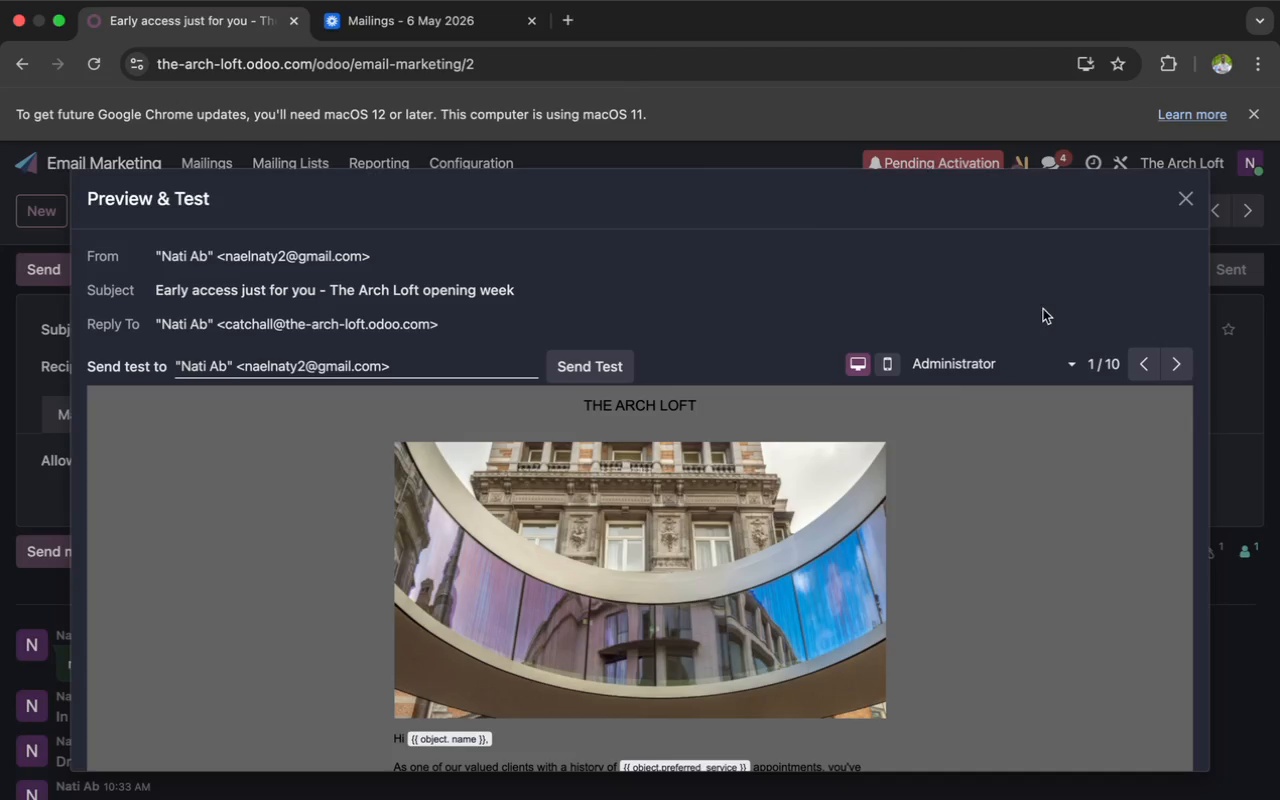 
left_click([1178, 207])
 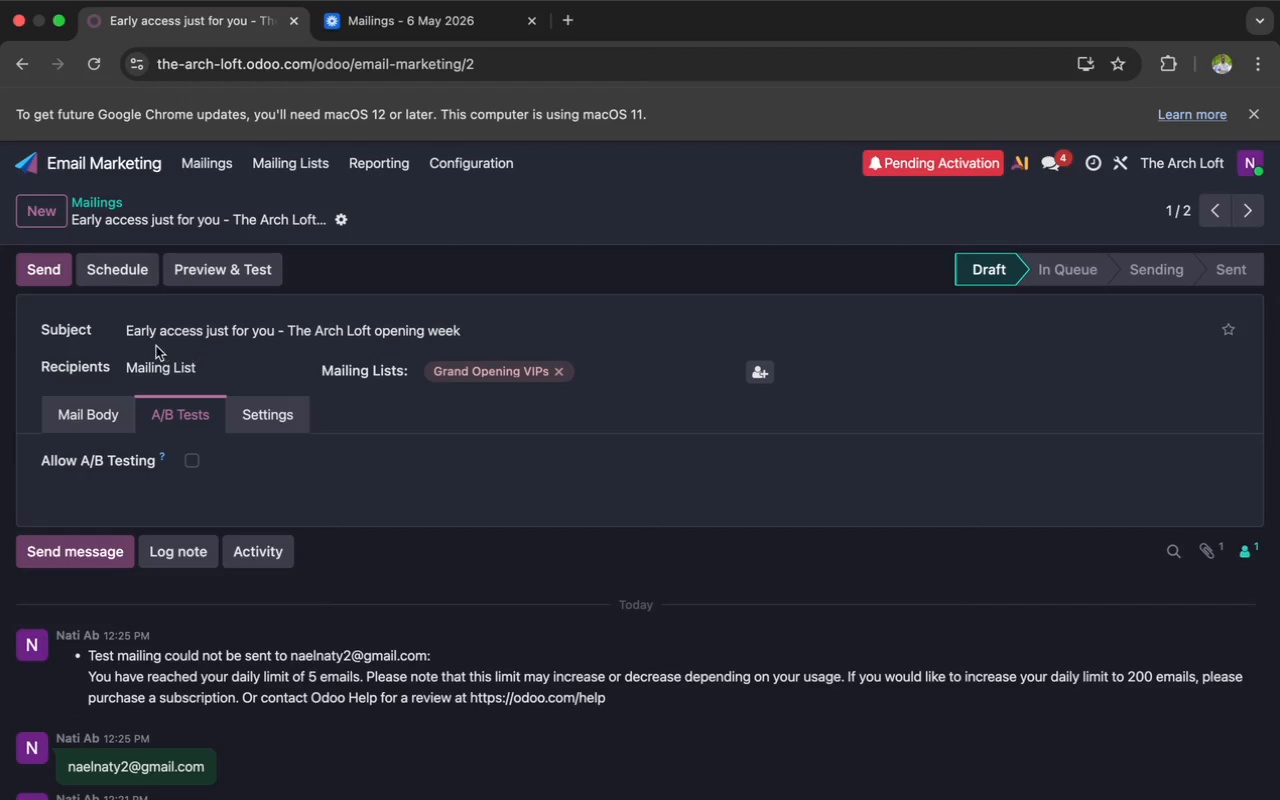 
scroll: coordinate [125, 351], scroll_direction: up, amount: 5.0
 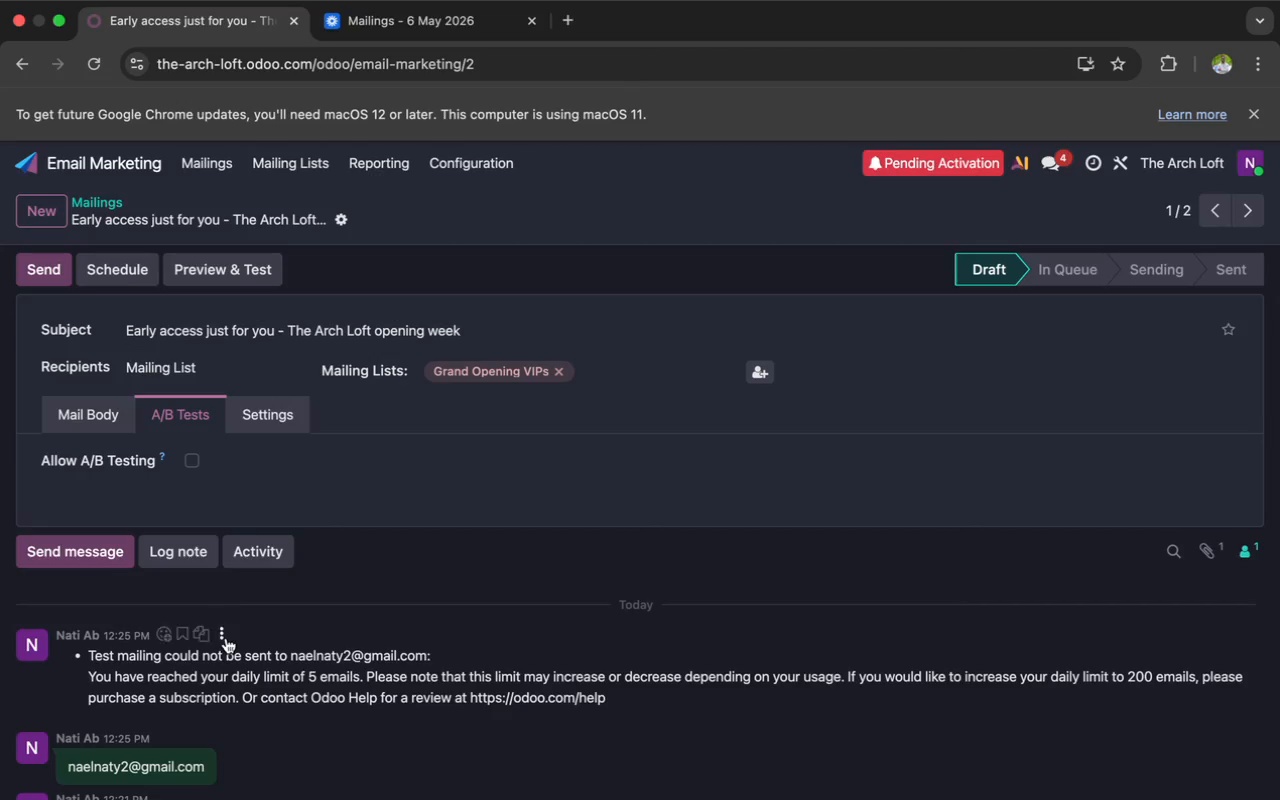 
wait(6.61)
 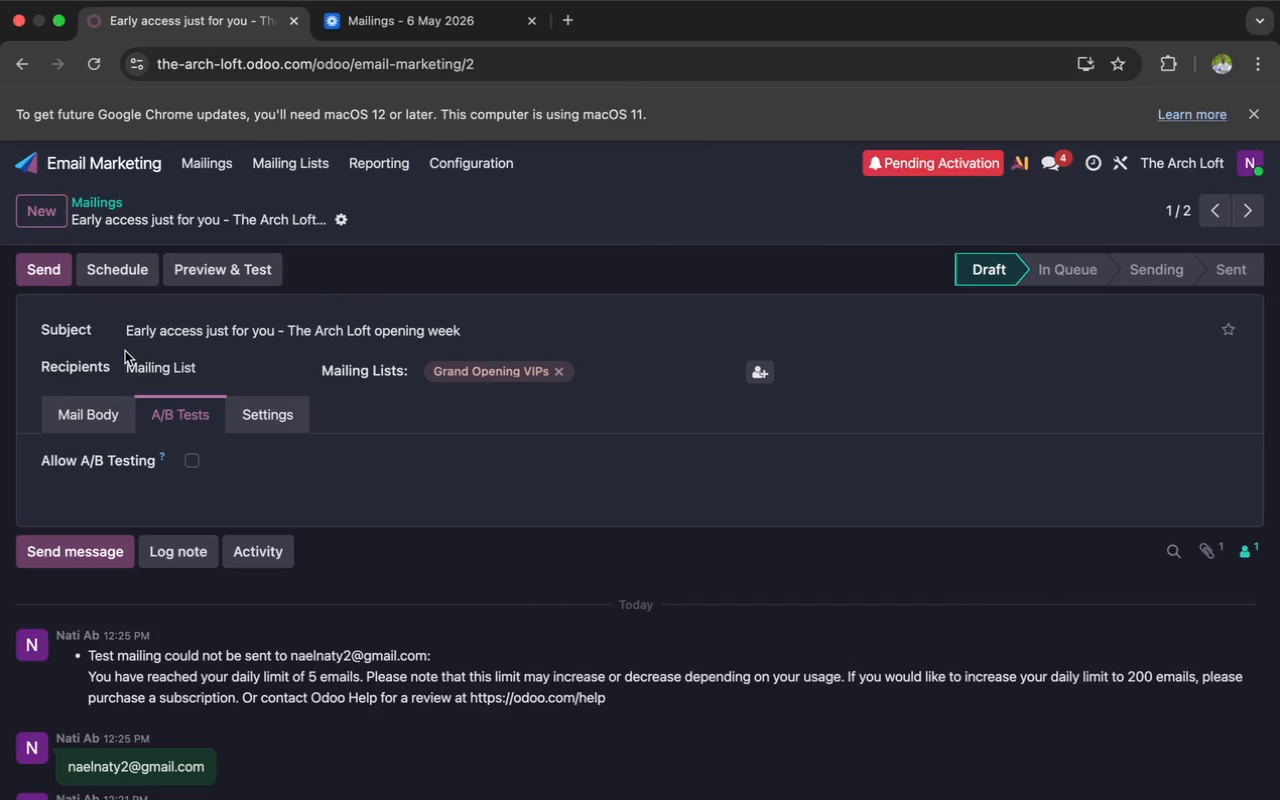 
left_click([86, 372])
 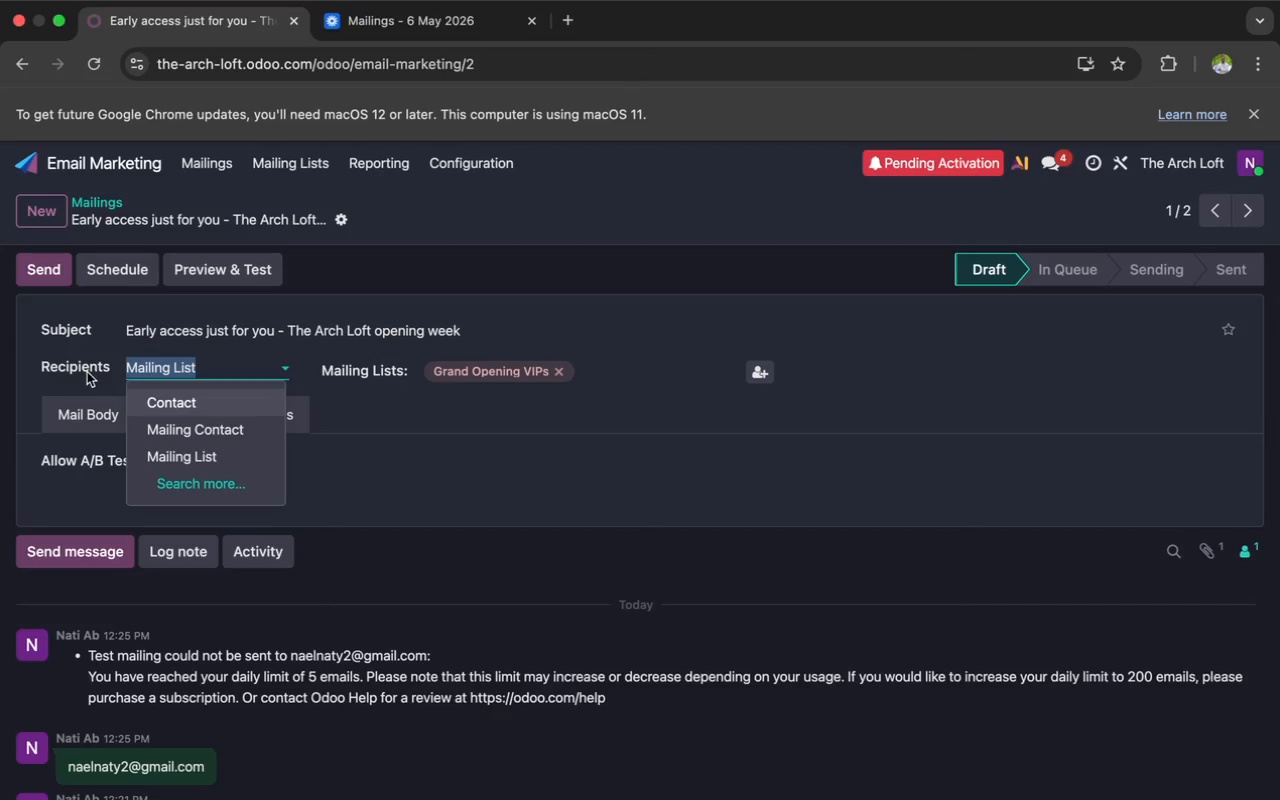 
left_click([156, 398])
 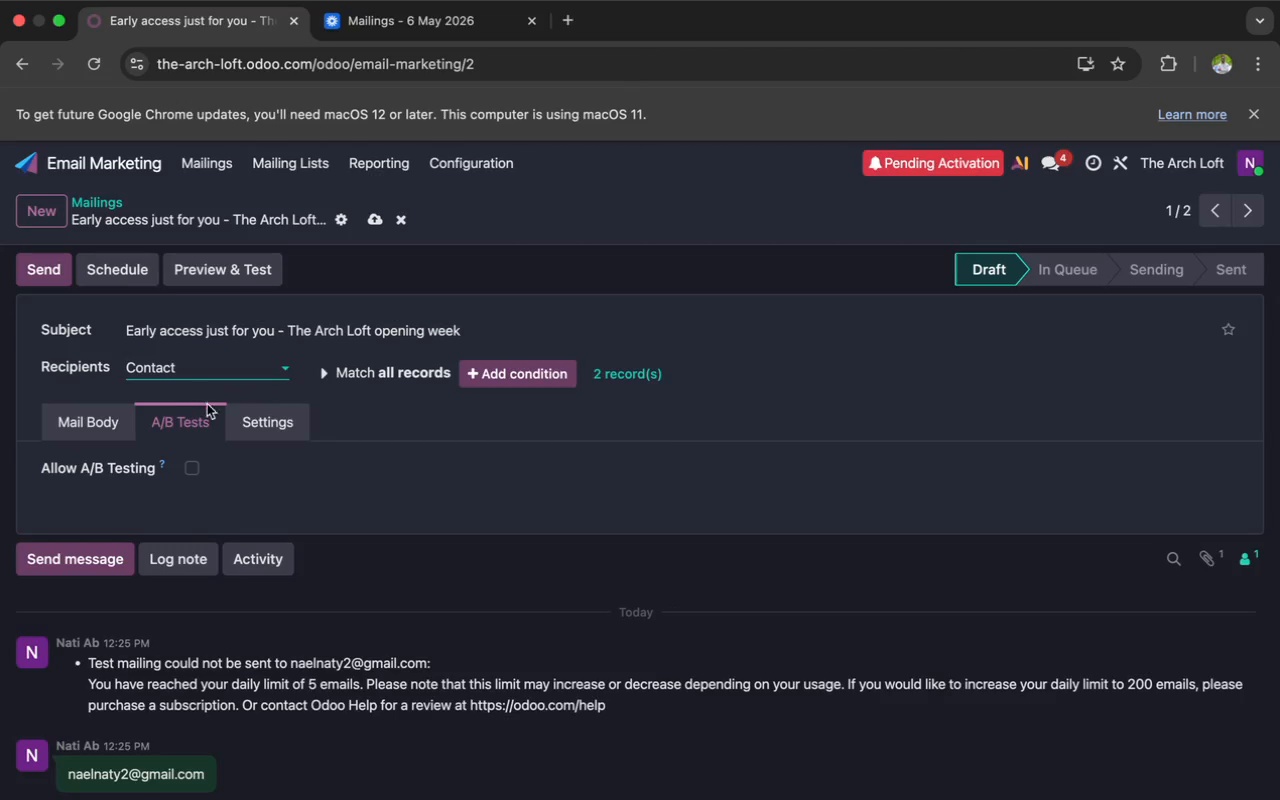 
left_click([104, 427])
 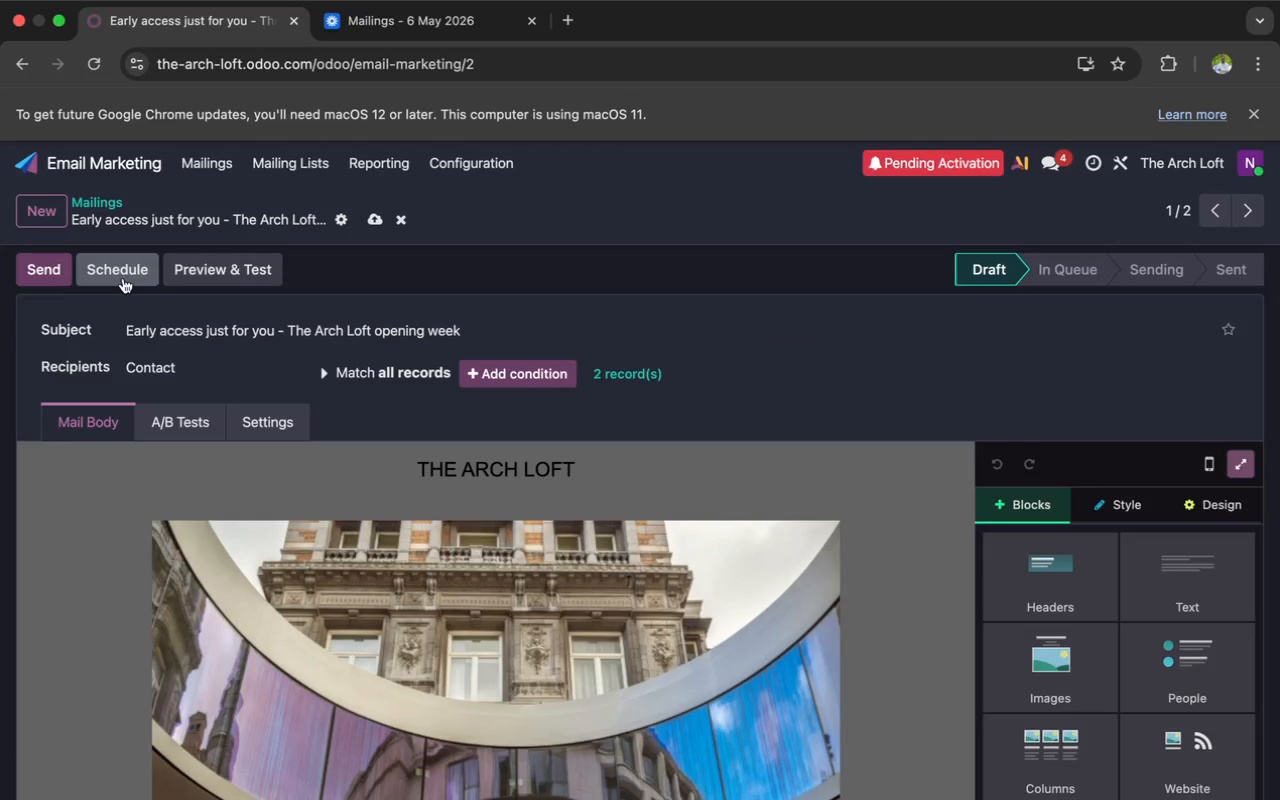 
left_click([50, 270])
 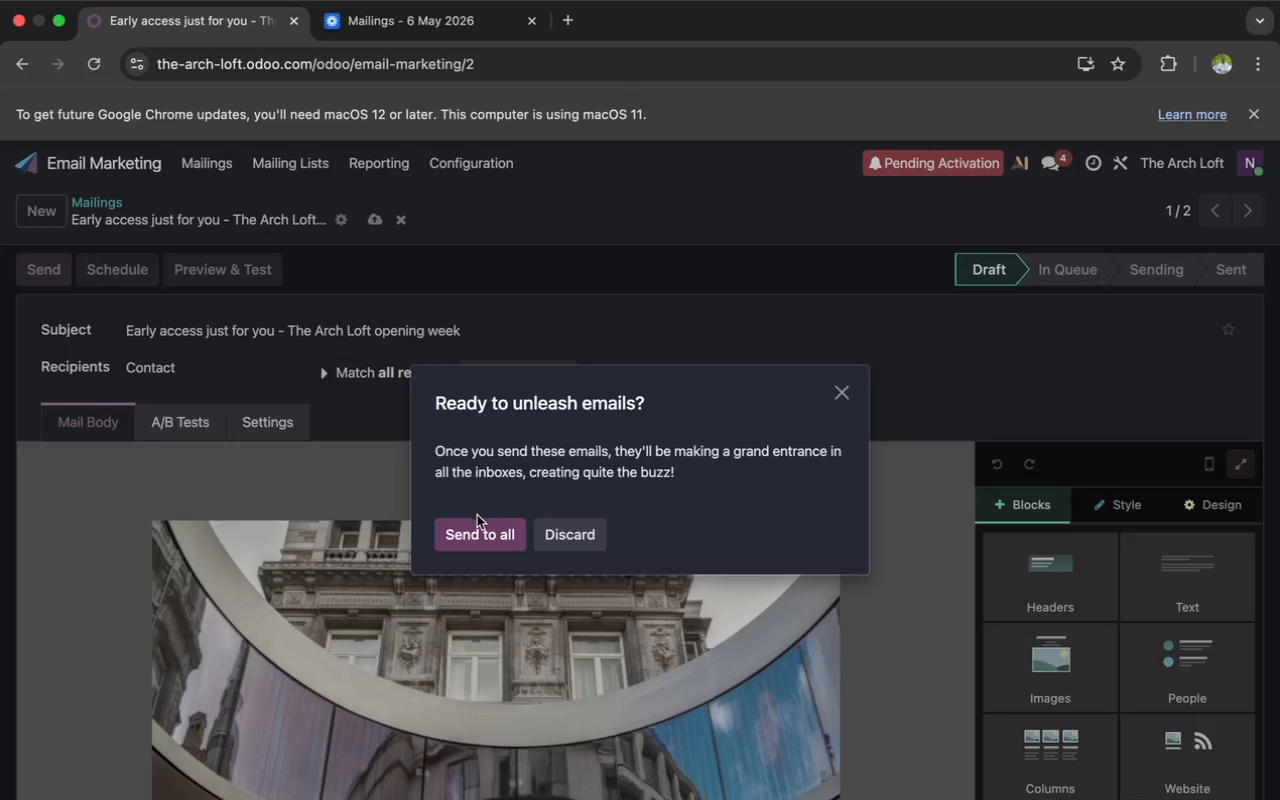 
left_click([475, 530])
 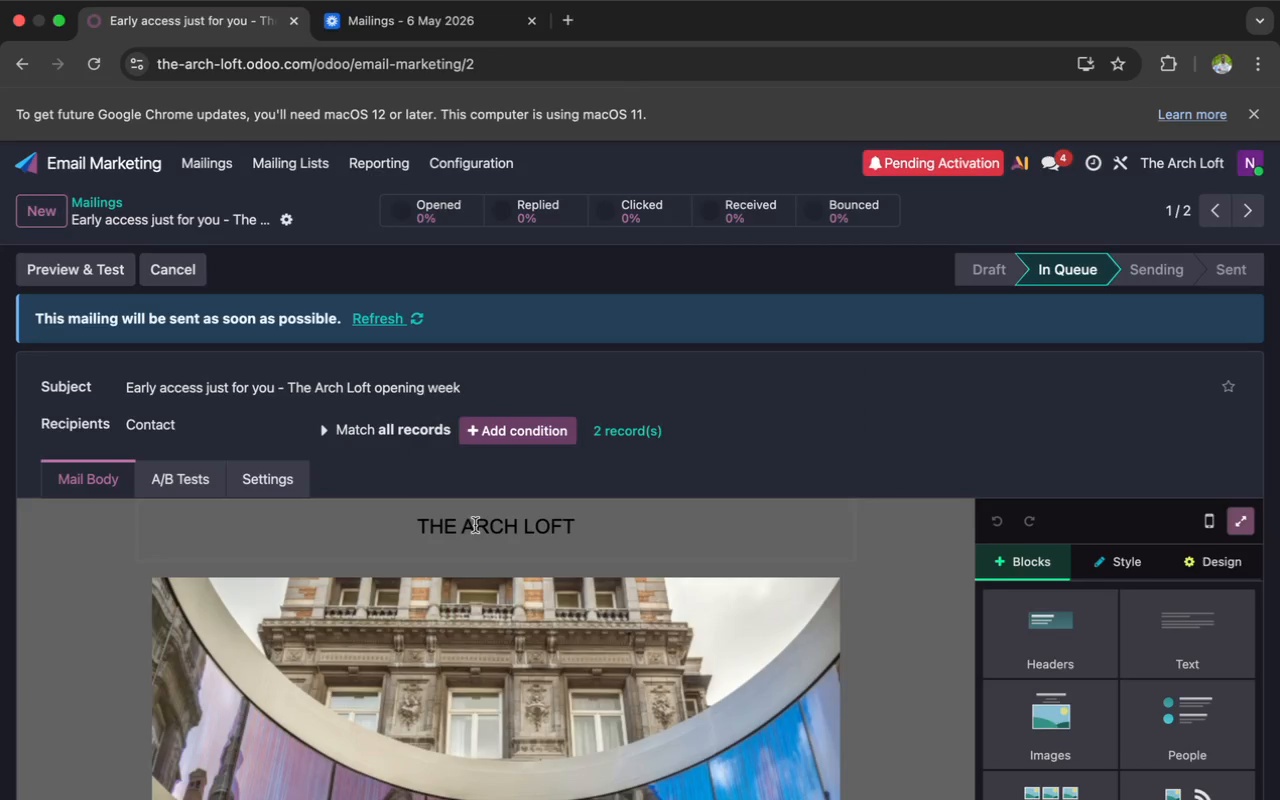 
left_click([392, 13])